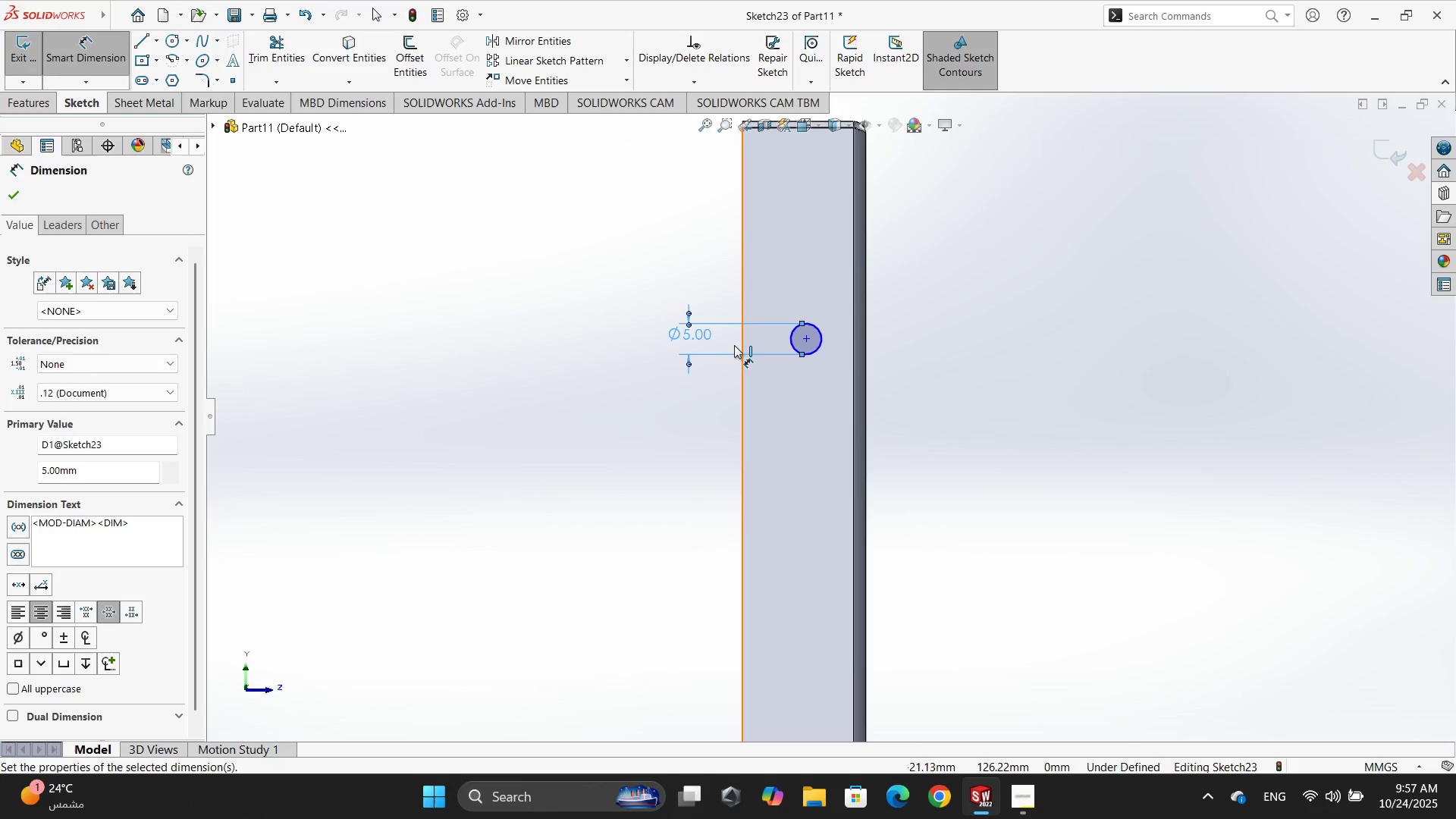 
left_click([741, 341])
 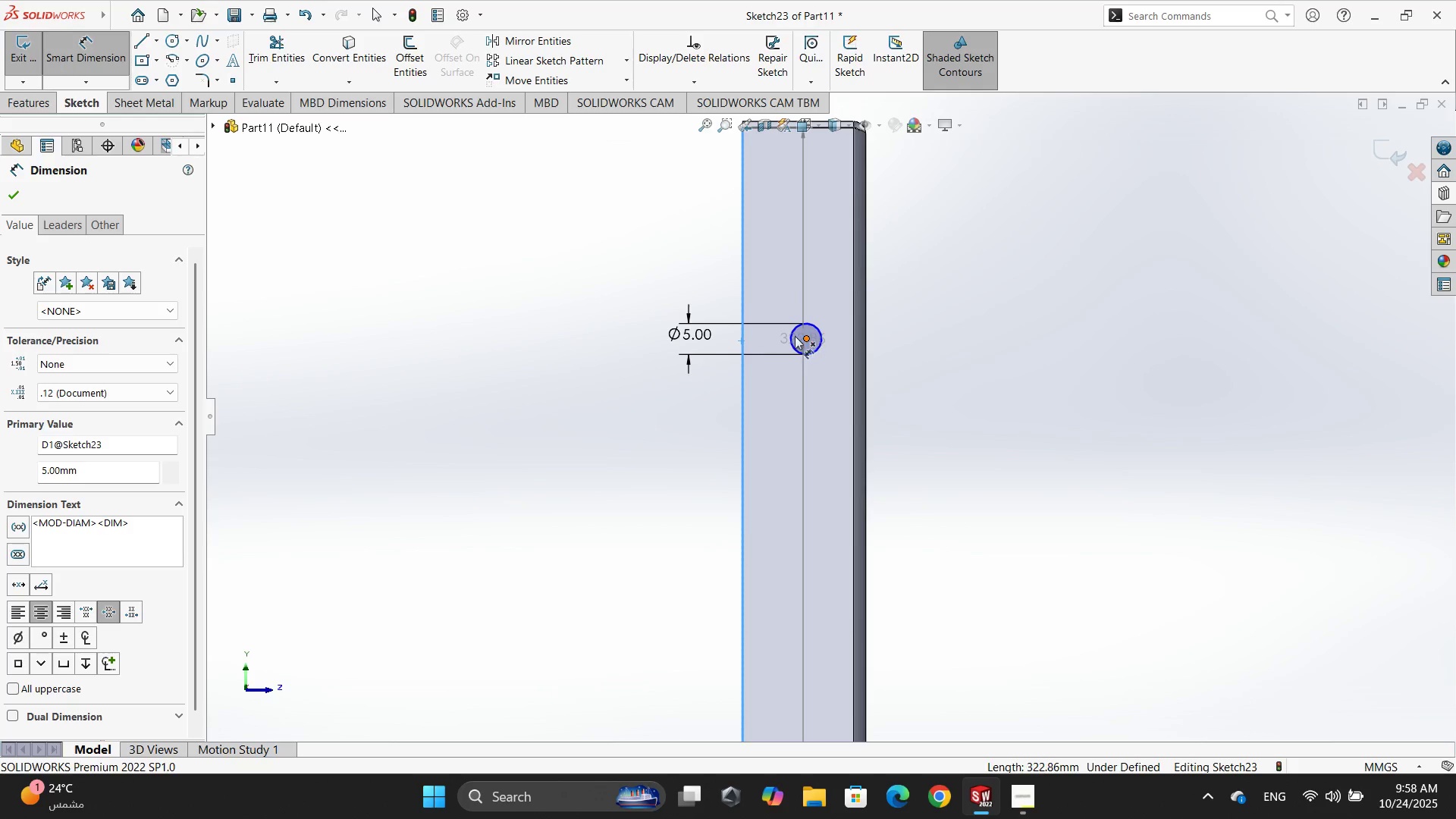 
double_click([773, 375])
 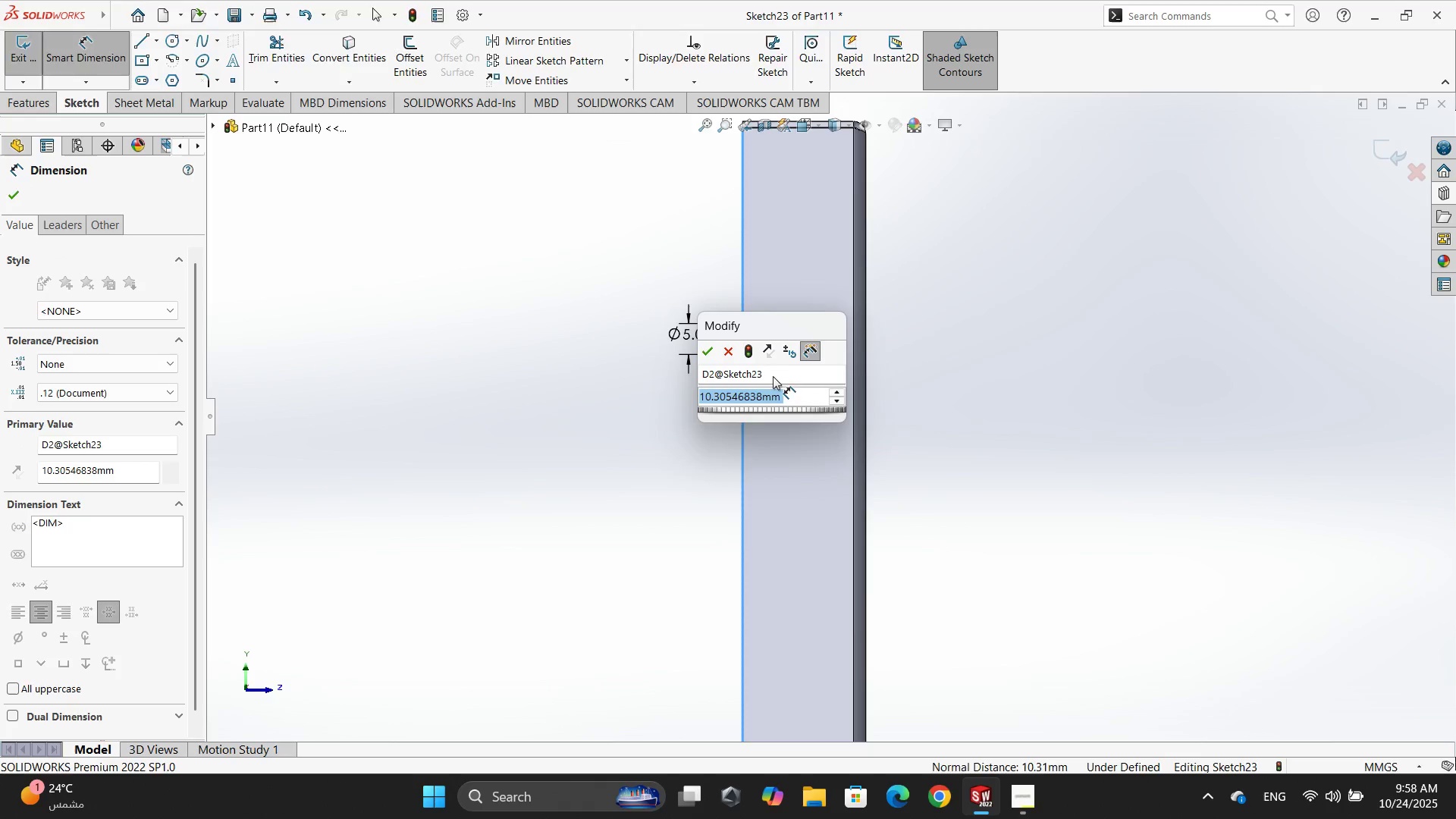 
key(Numpad1)
 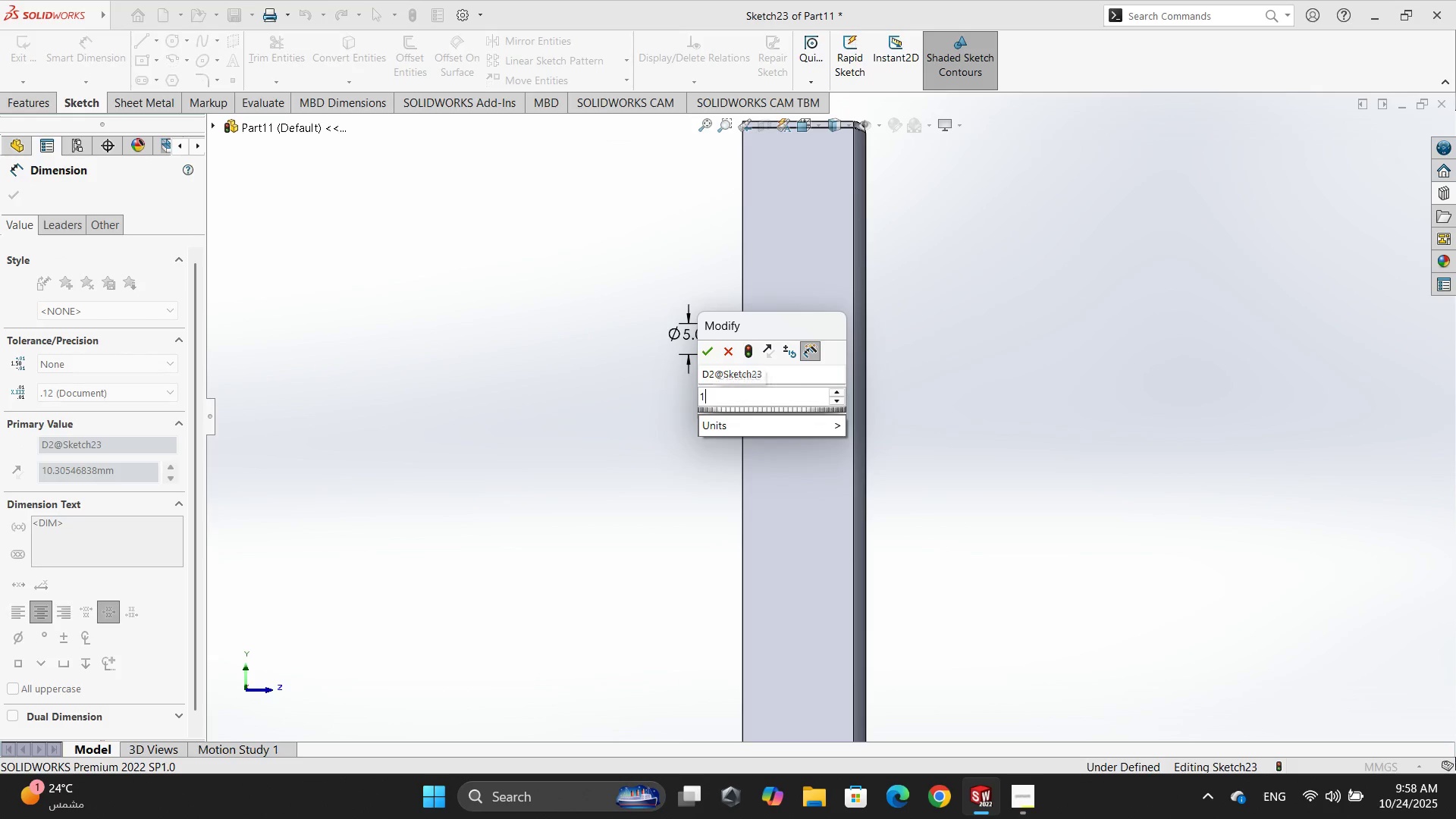 
key(Numpad0)
 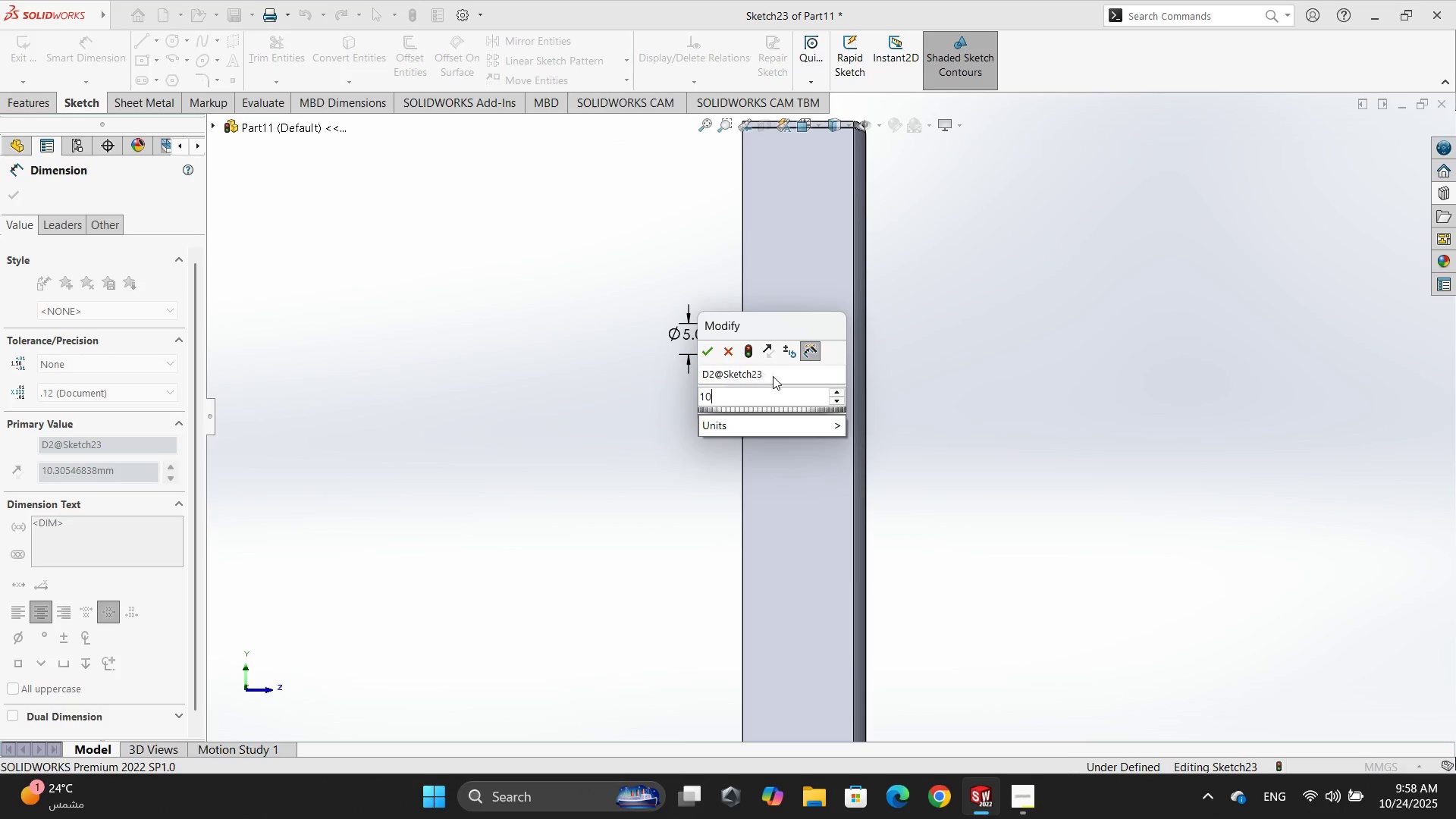 
key(NumpadEnter)
 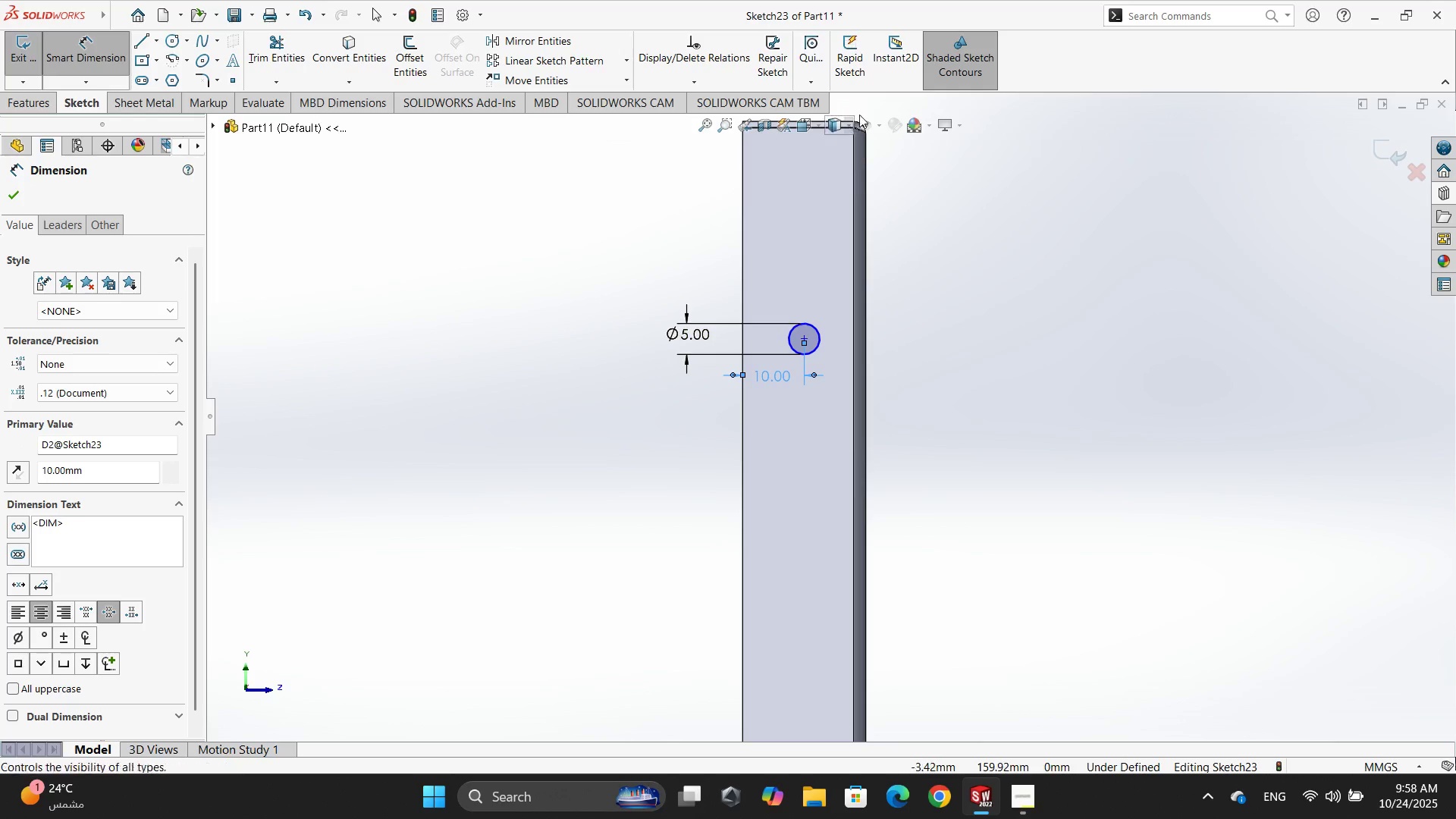 
scroll: coordinate [805, 199], scroll_direction: none, amount: 0.0
 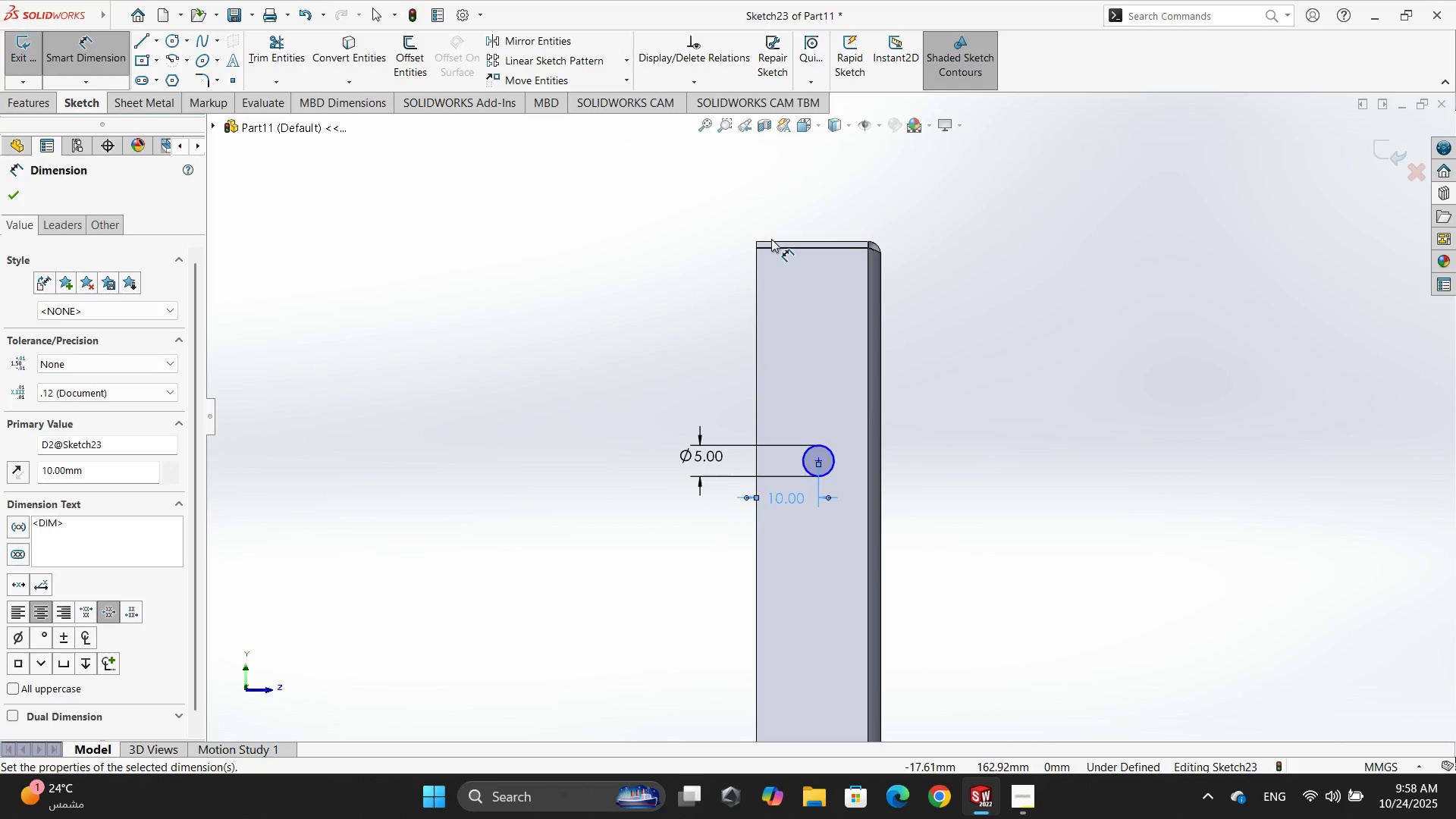 
left_click([774, 243])
 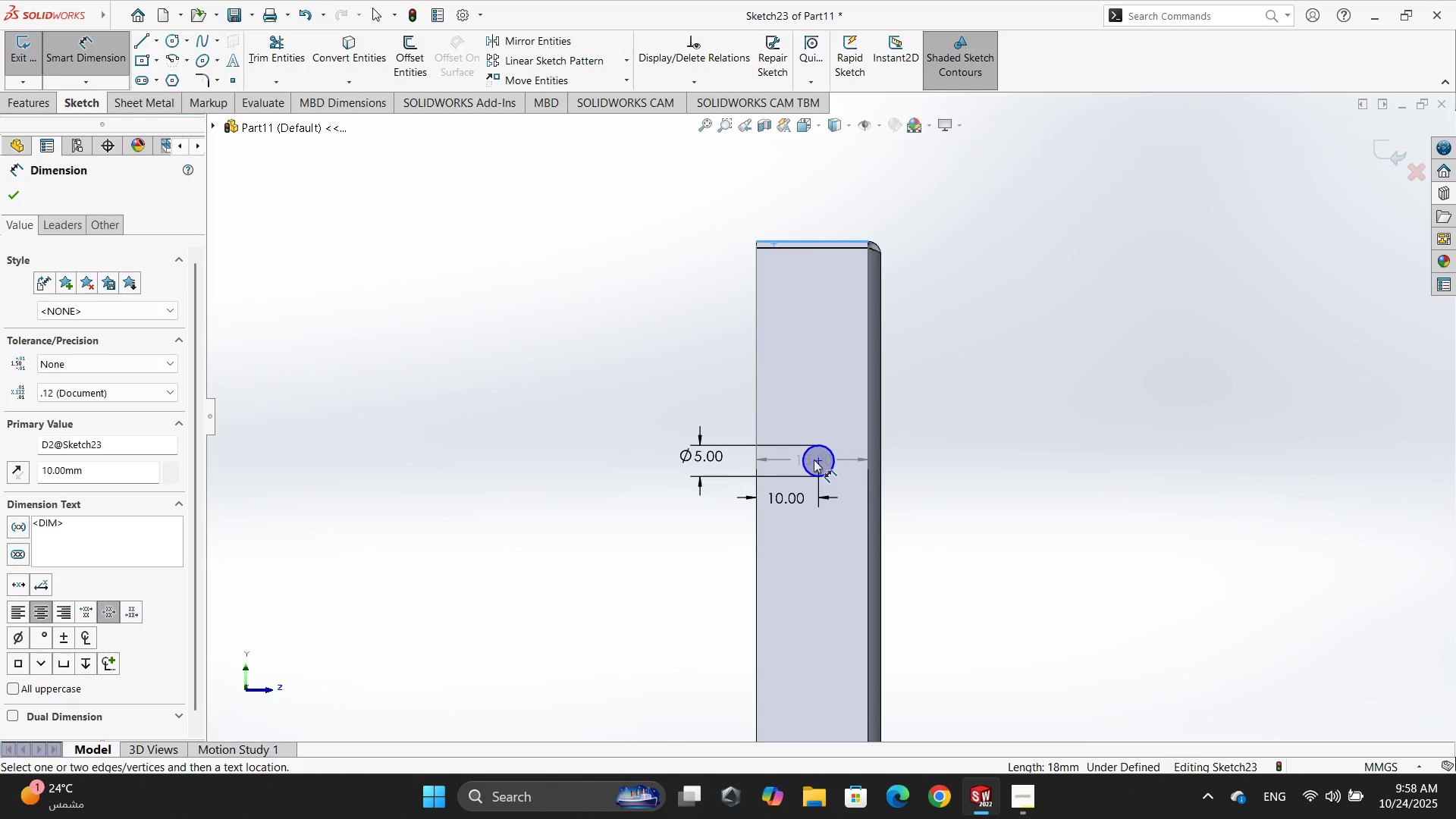 
left_click([821, 462])
 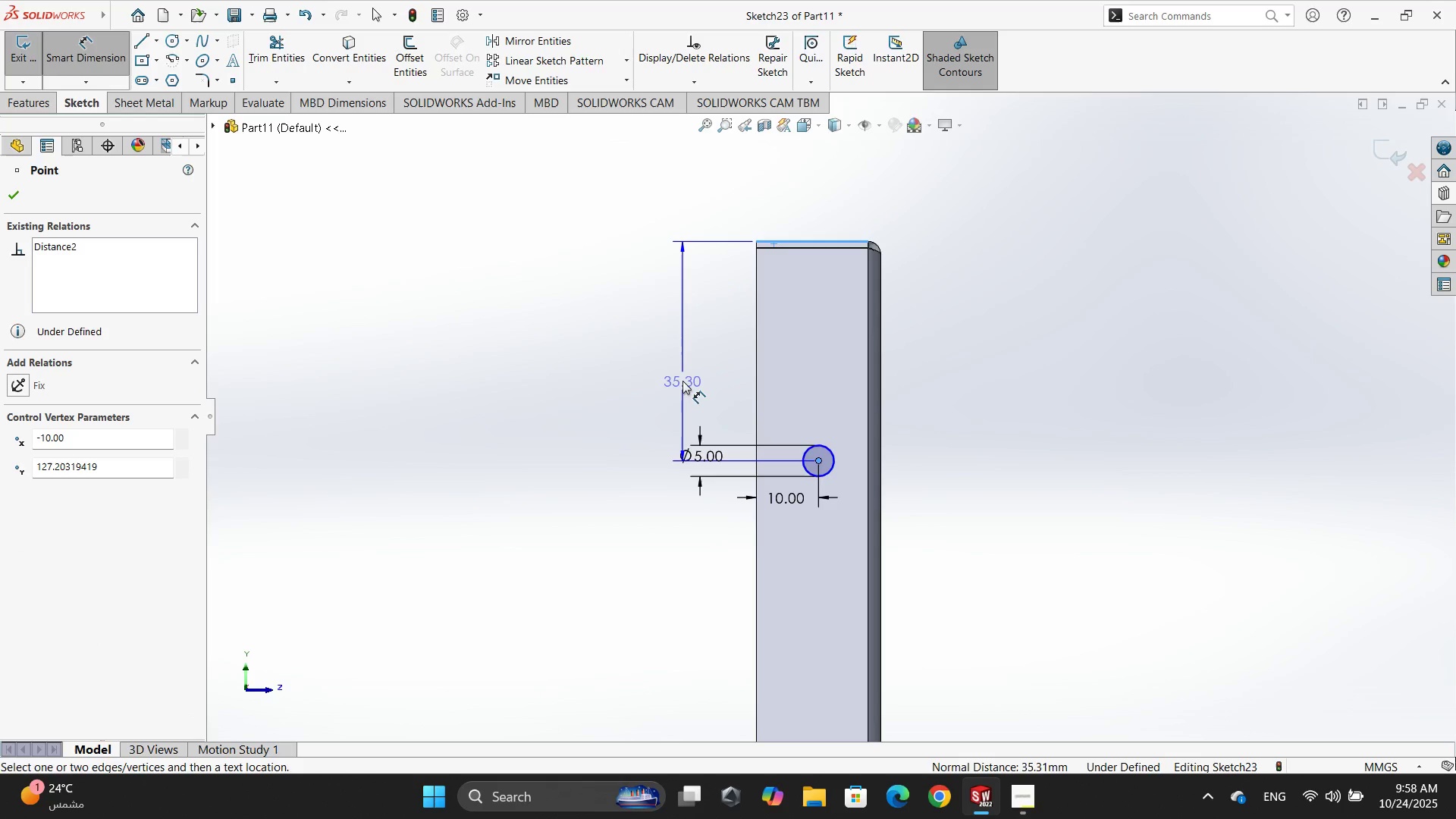 
left_click([679, 377])
 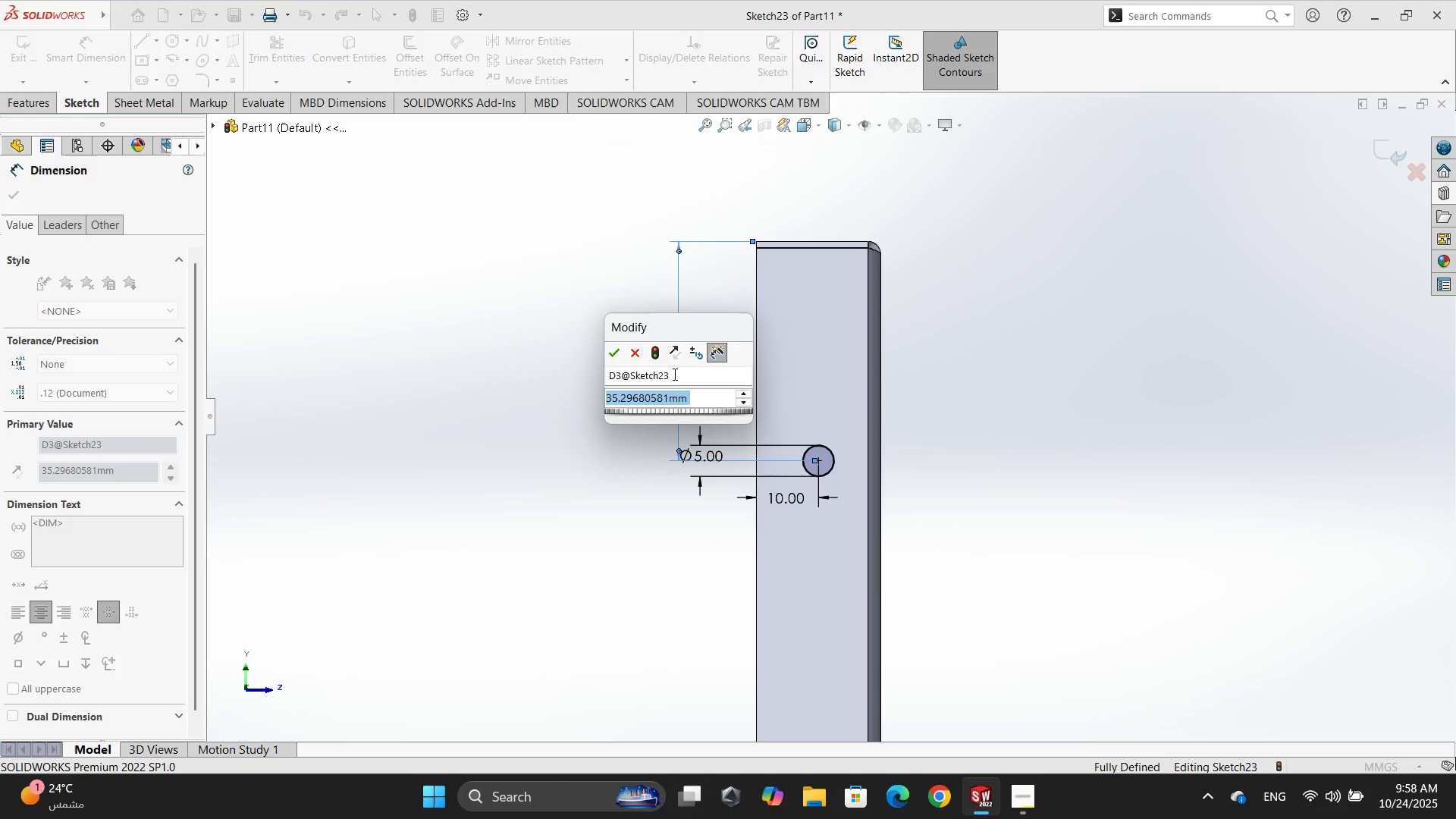 
key(Numpad5)
 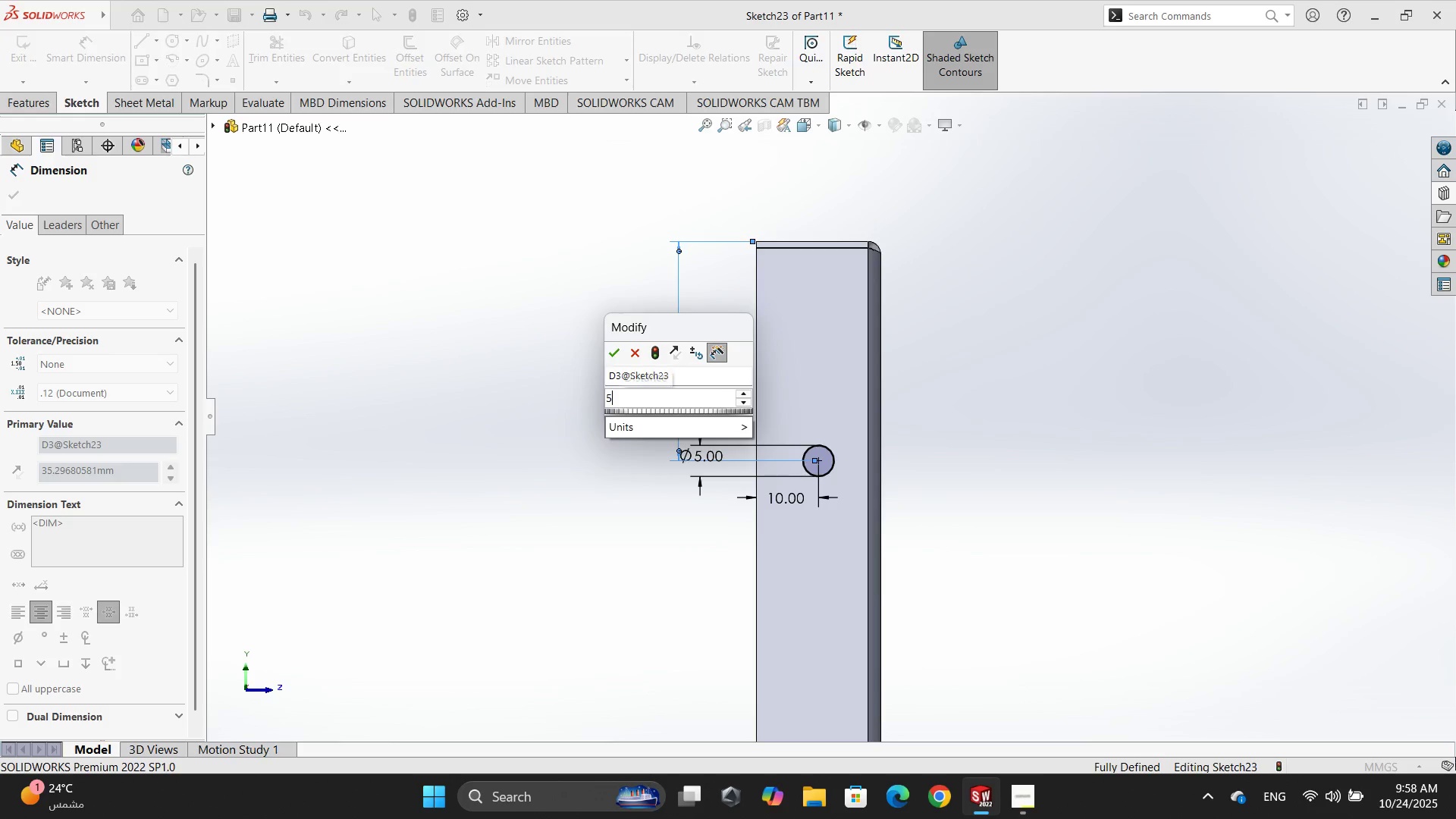 
key(Numpad7)
 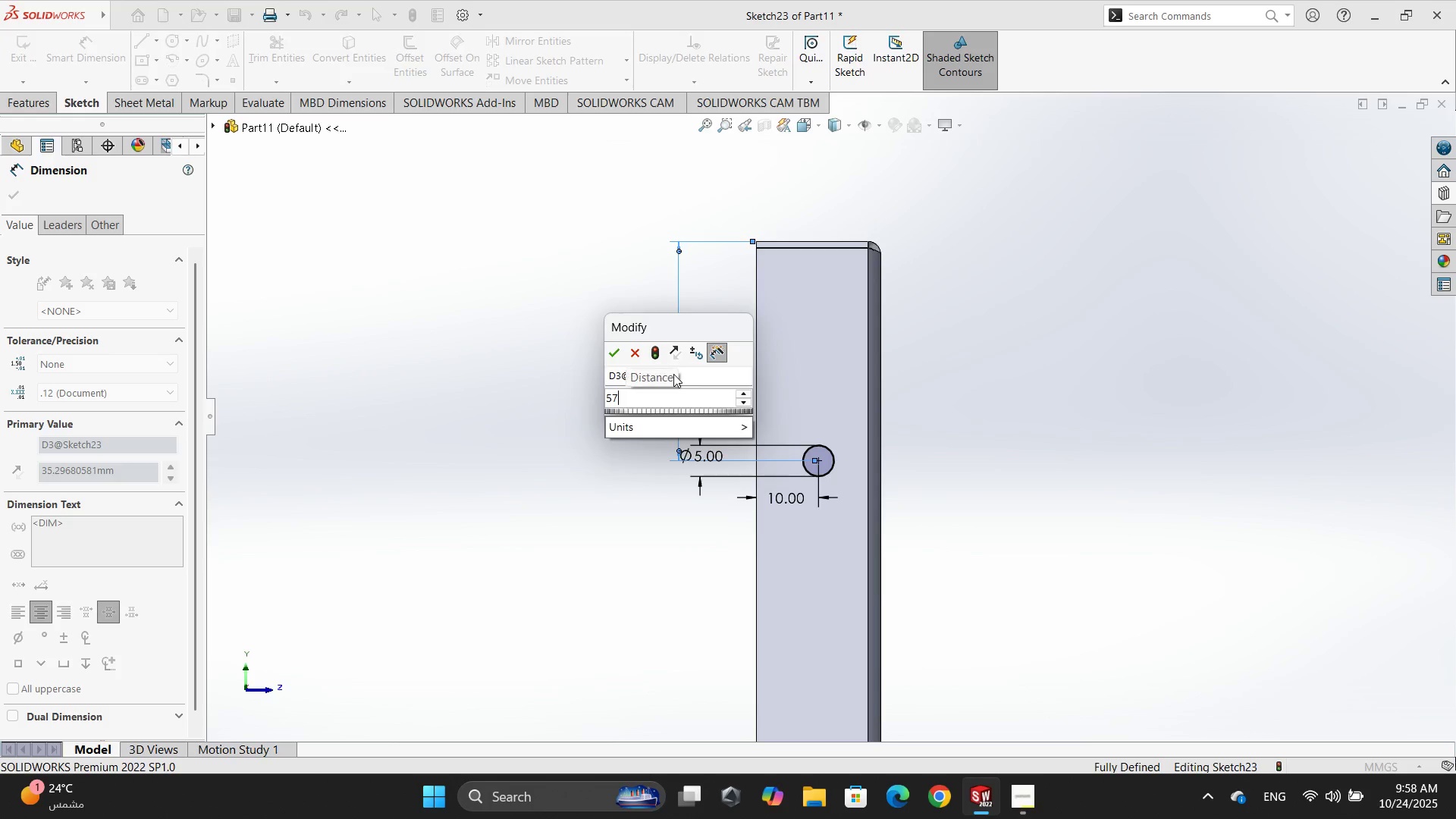 
key(NumpadEnter)
 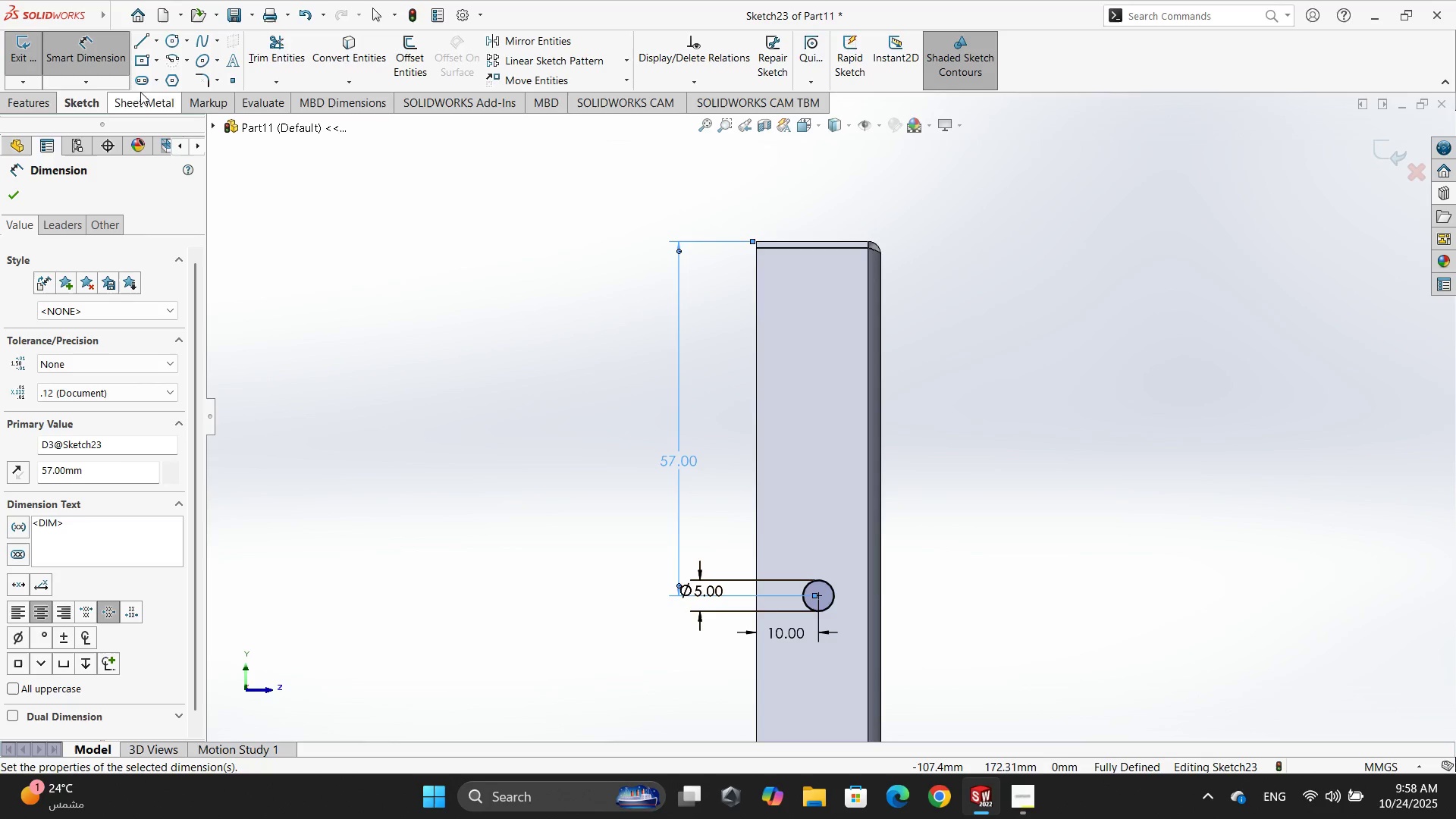 
wait(5.01)
 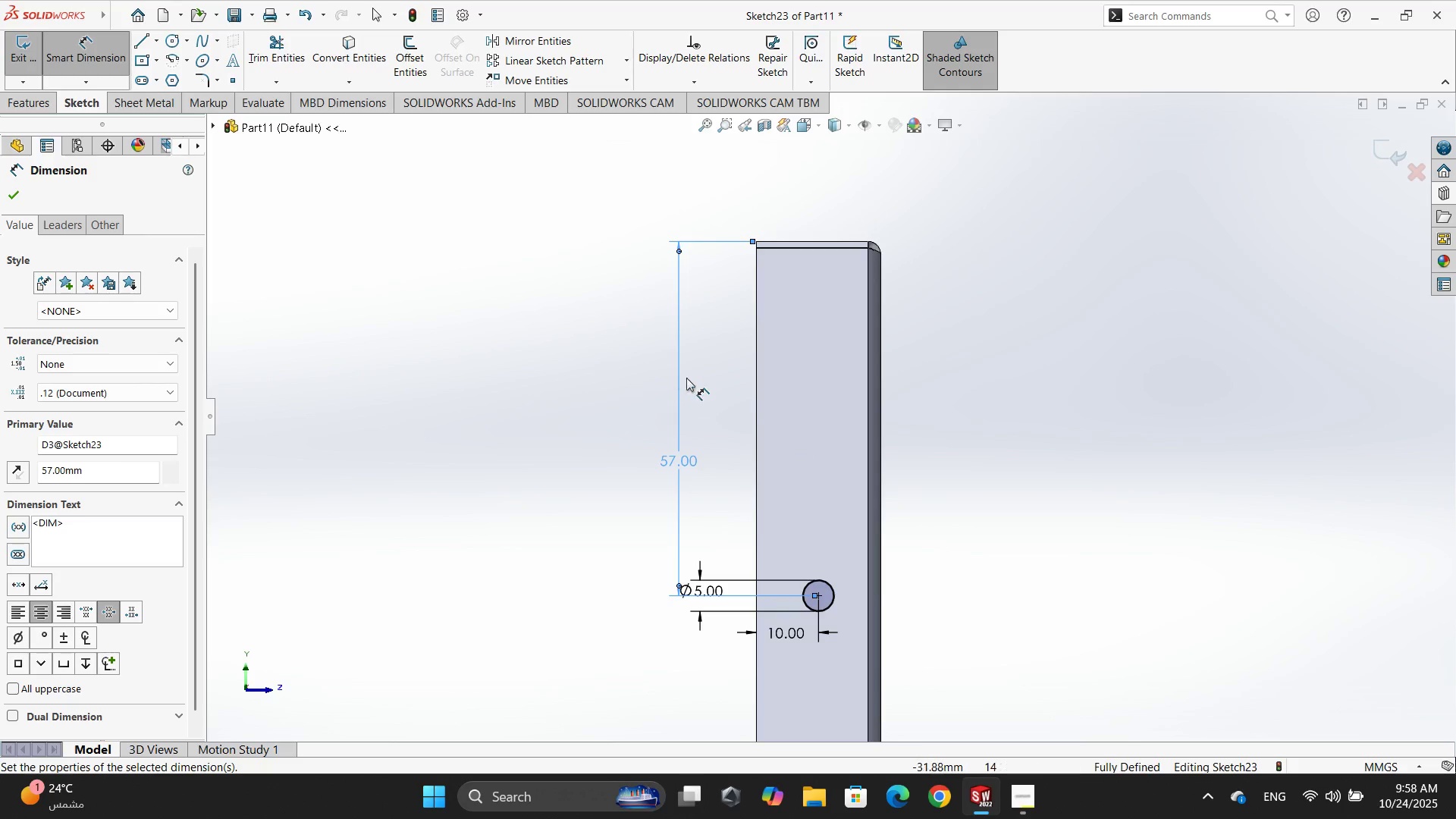 
left_click([150, 73])
 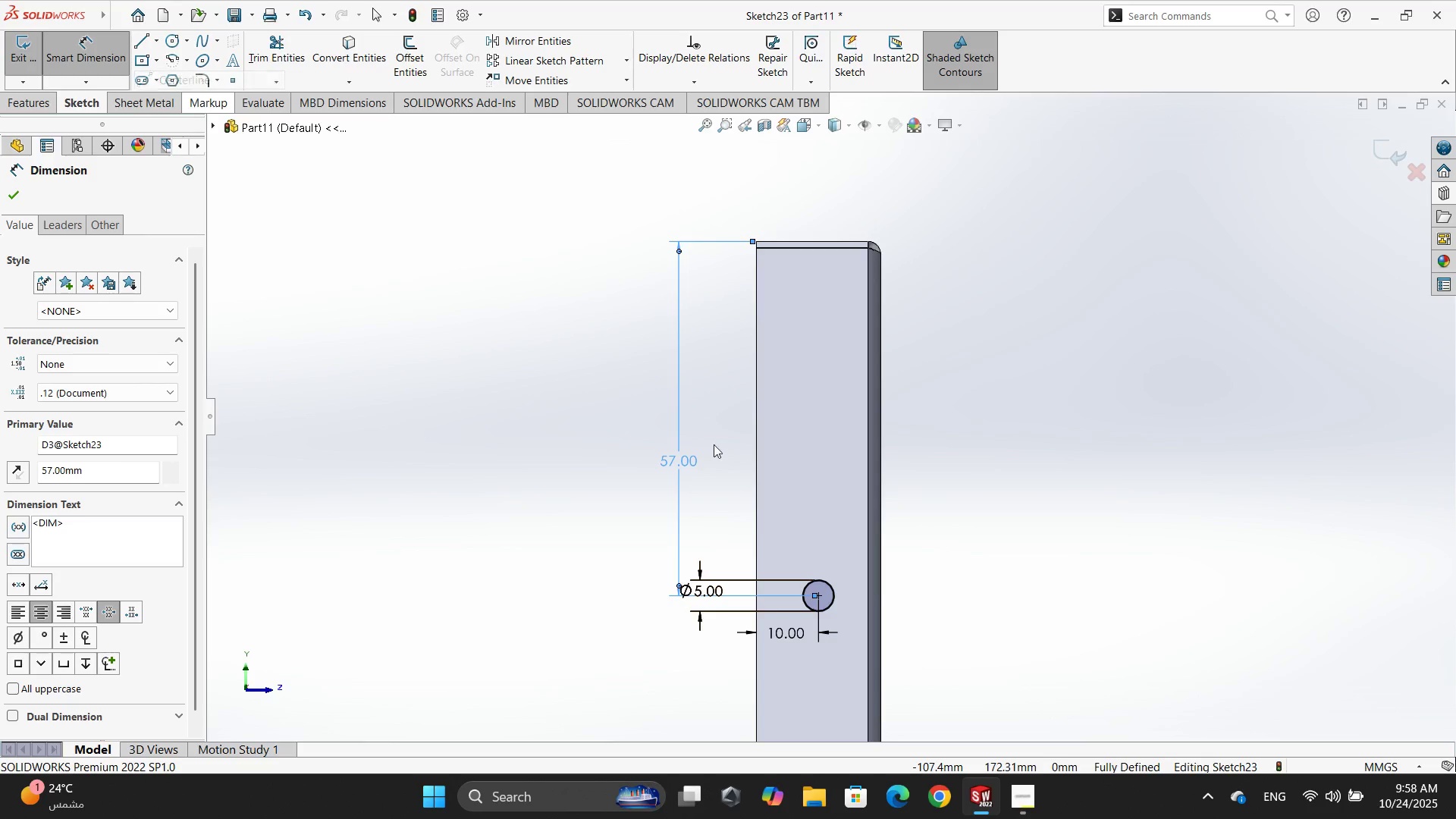 
scroll: coordinate [894, 610], scroll_direction: up, amount: 8.0
 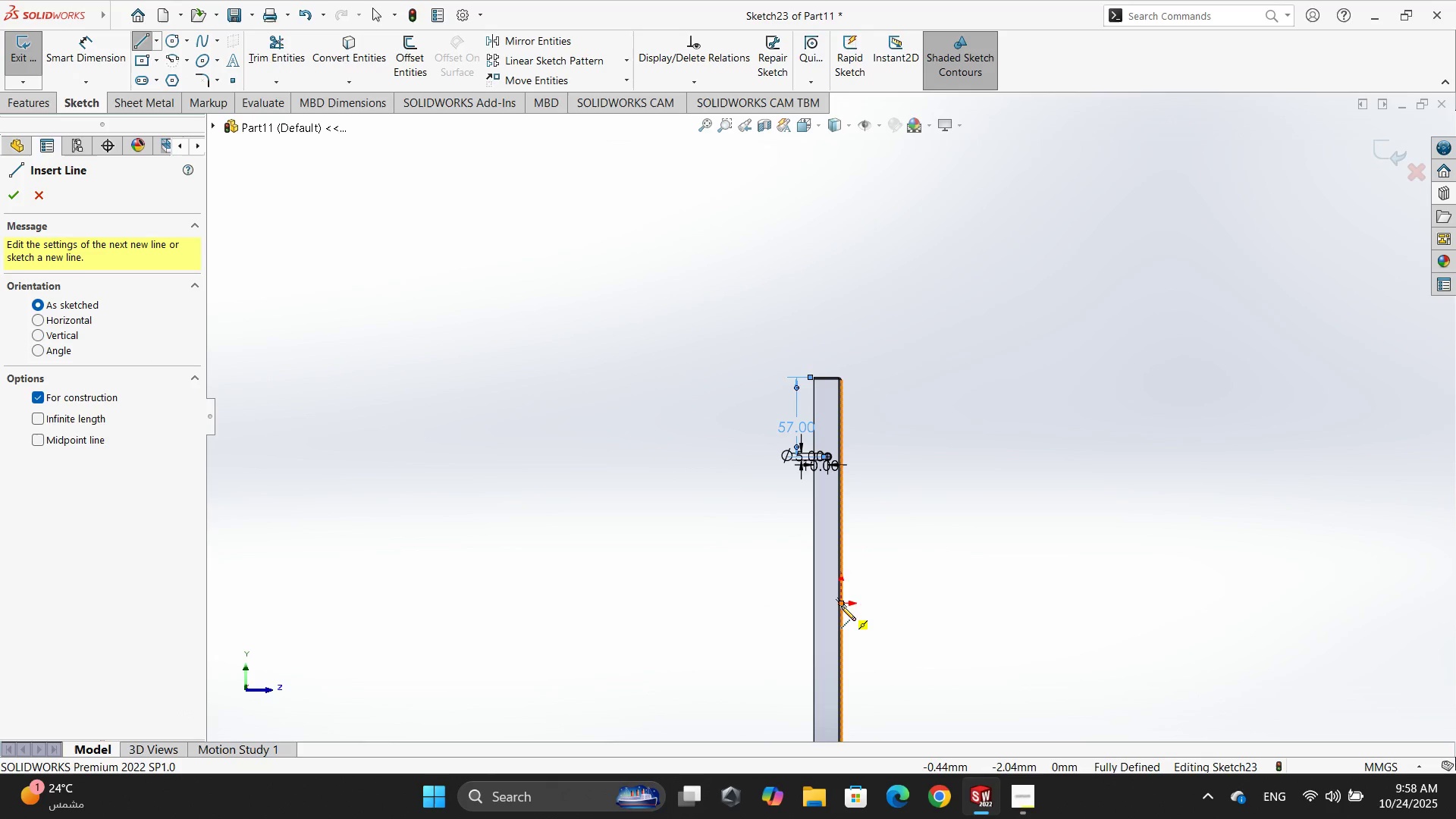 
left_click([841, 606])
 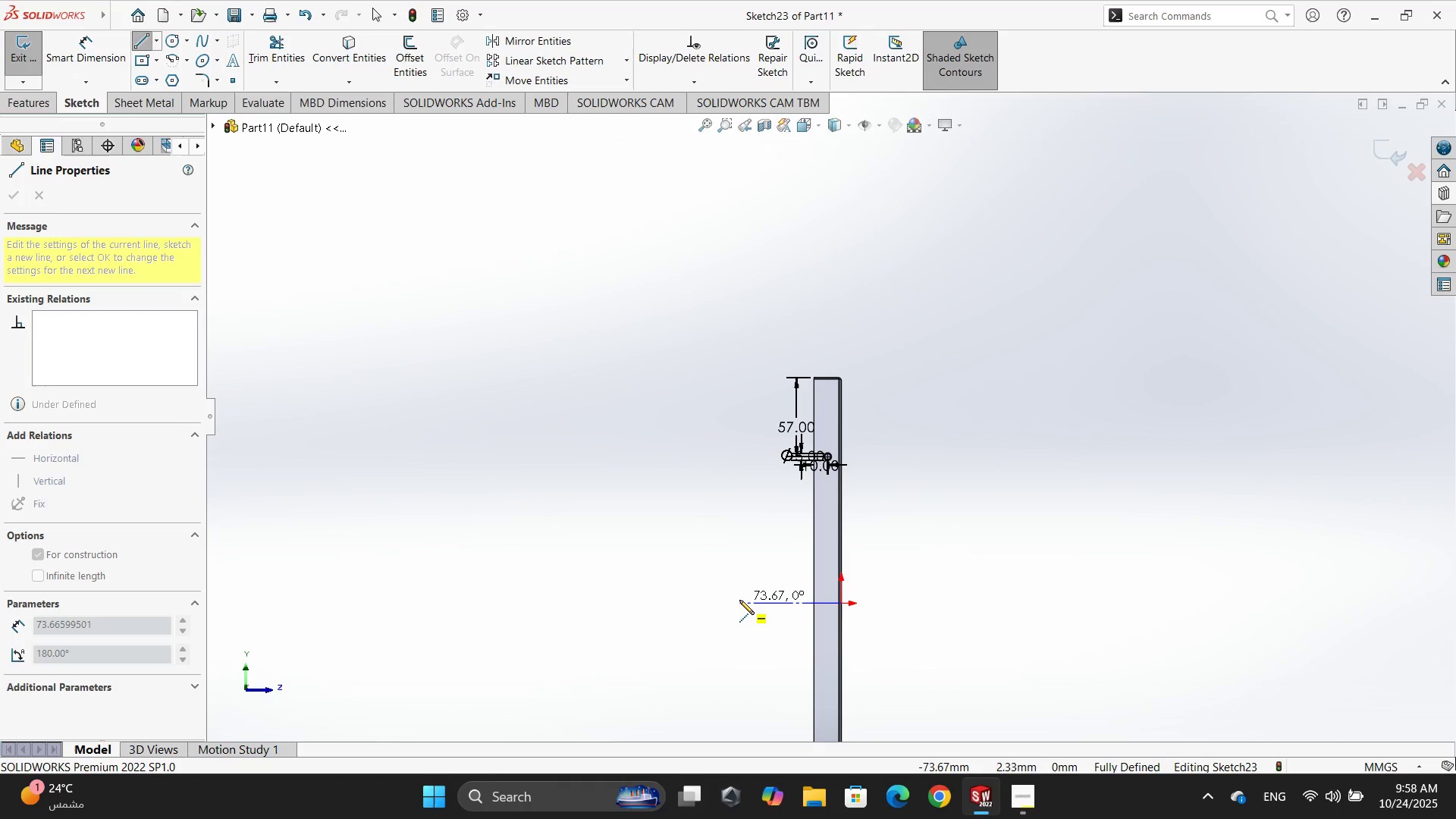 
left_click([739, 600])
 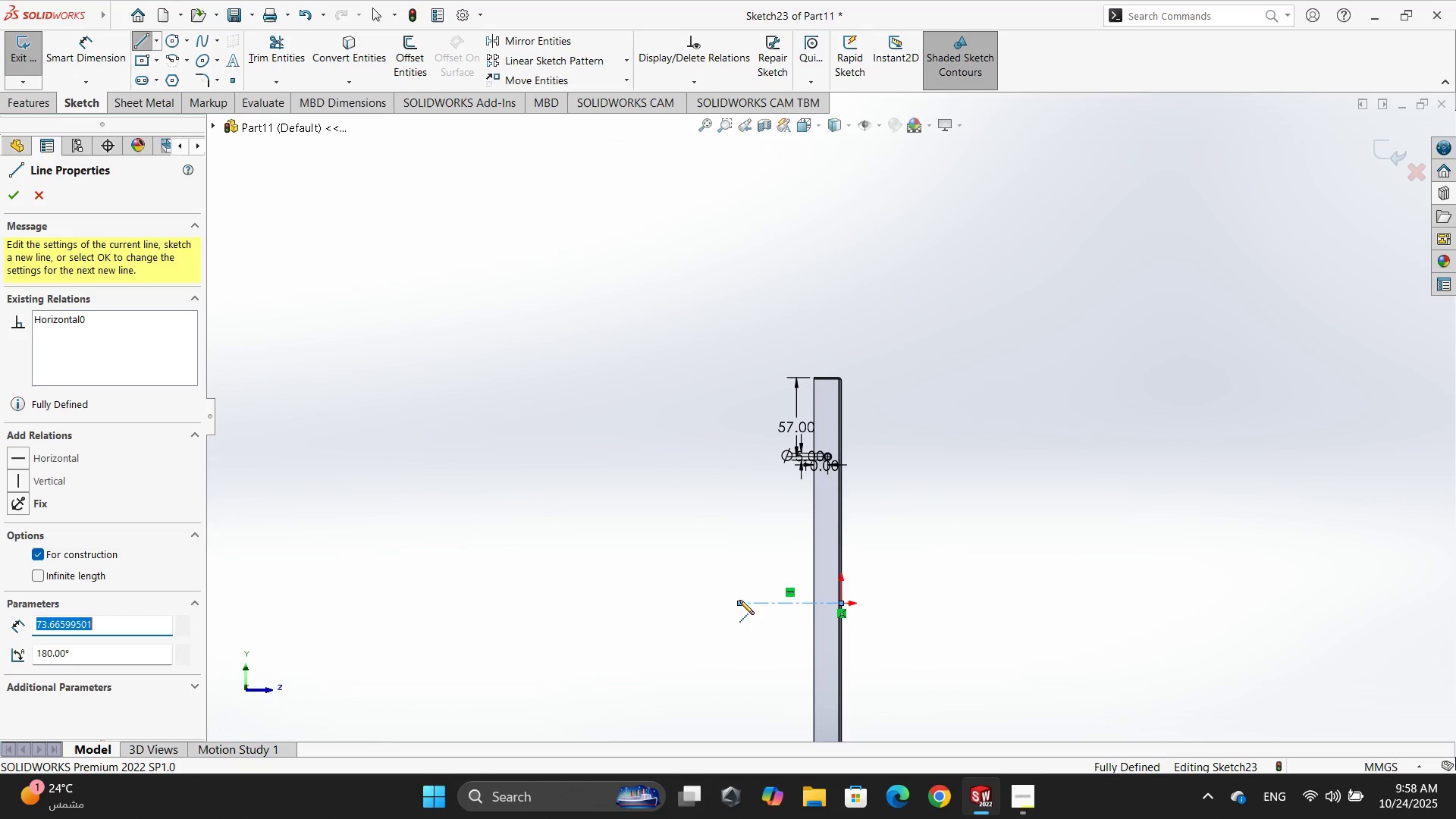 
key(Escape)
 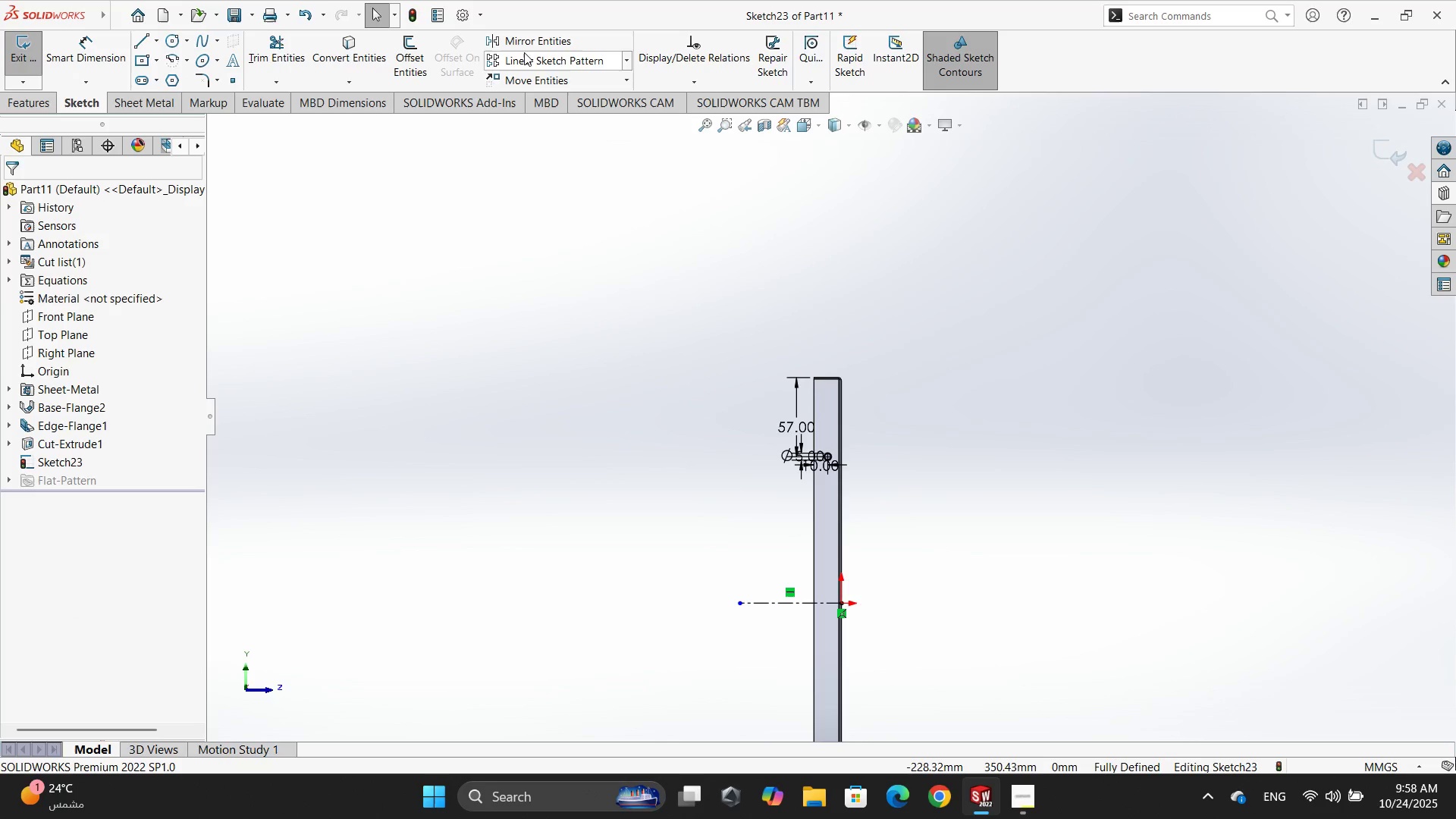 
left_click([522, 42])
 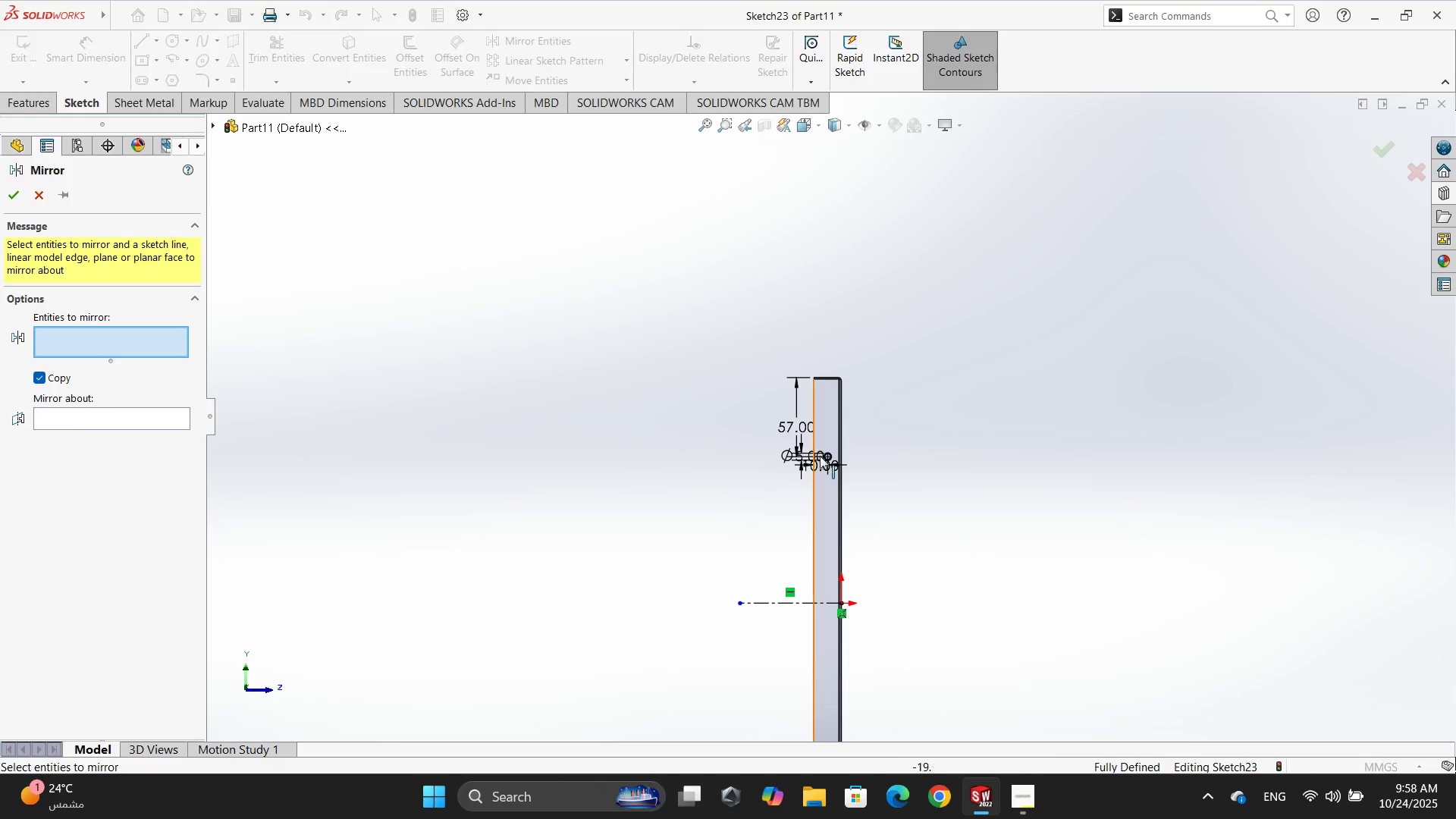 
scroll: coordinate [801, 438], scroll_direction: down, amount: 9.0
 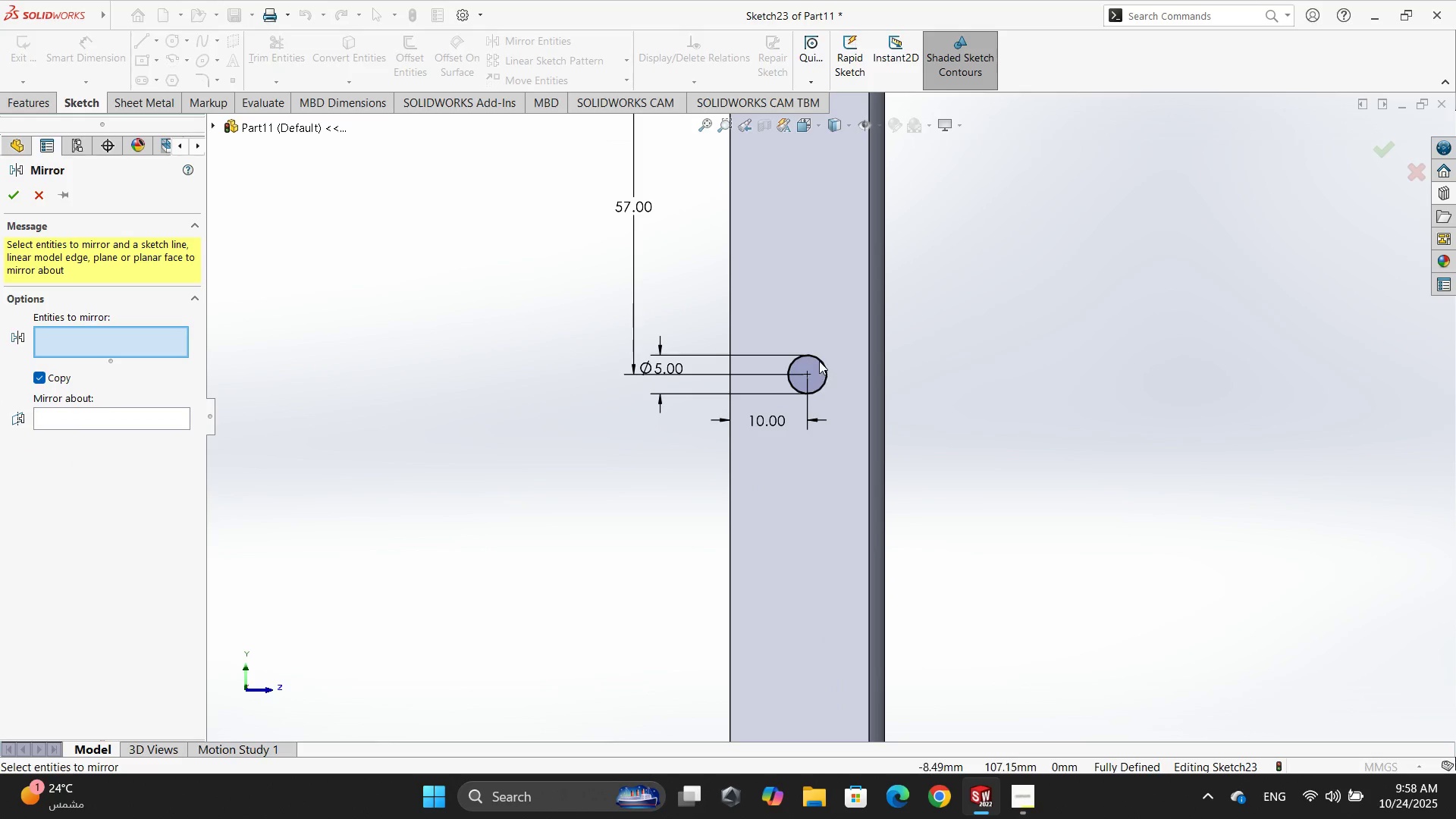 
left_click([818, 360])
 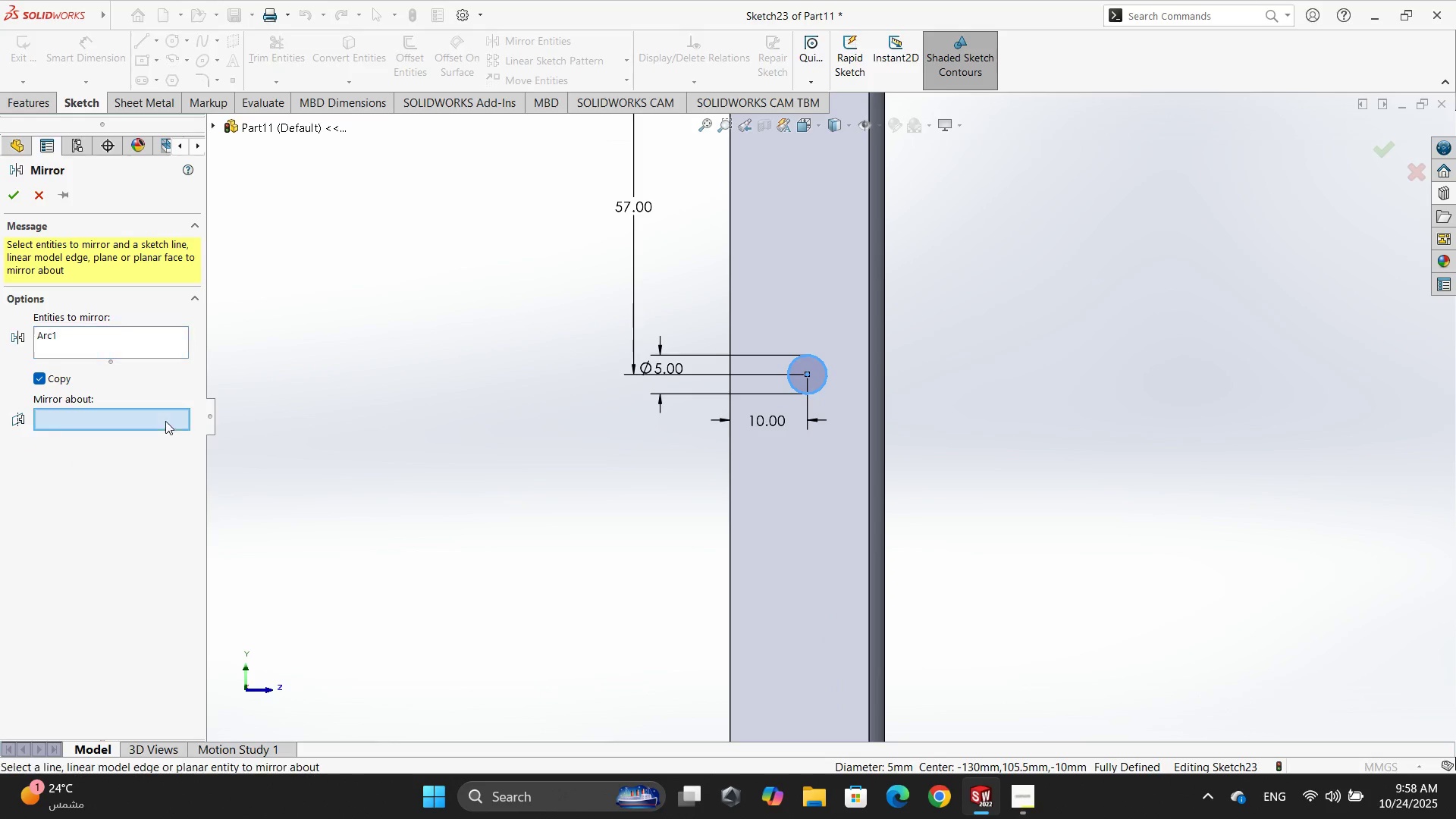 
scroll: coordinate [783, 566], scroll_direction: up, amount: 6.0
 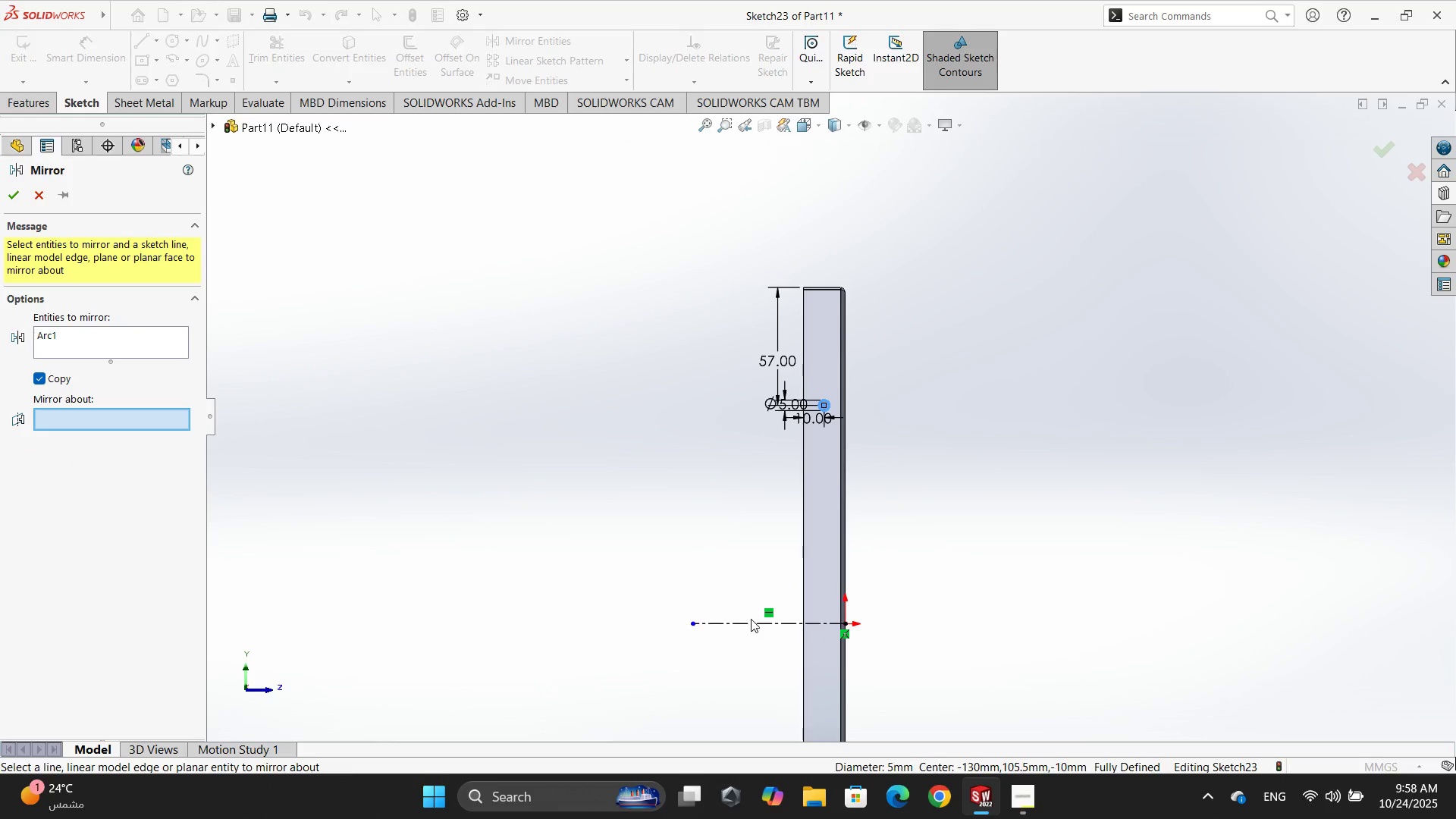 
left_click([747, 626])
 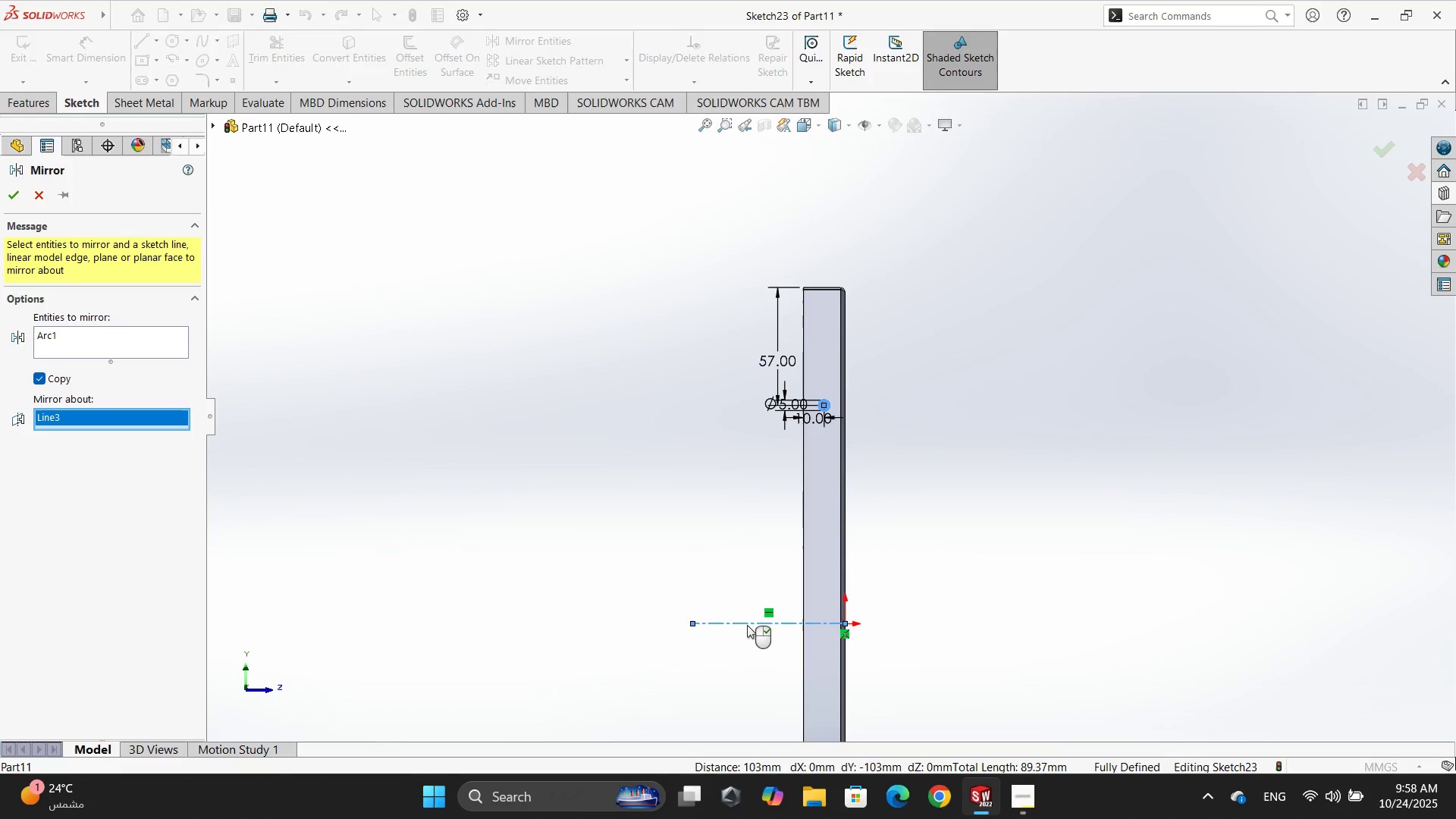 
scroll: coordinate [736, 597], scroll_direction: up, amount: 4.0
 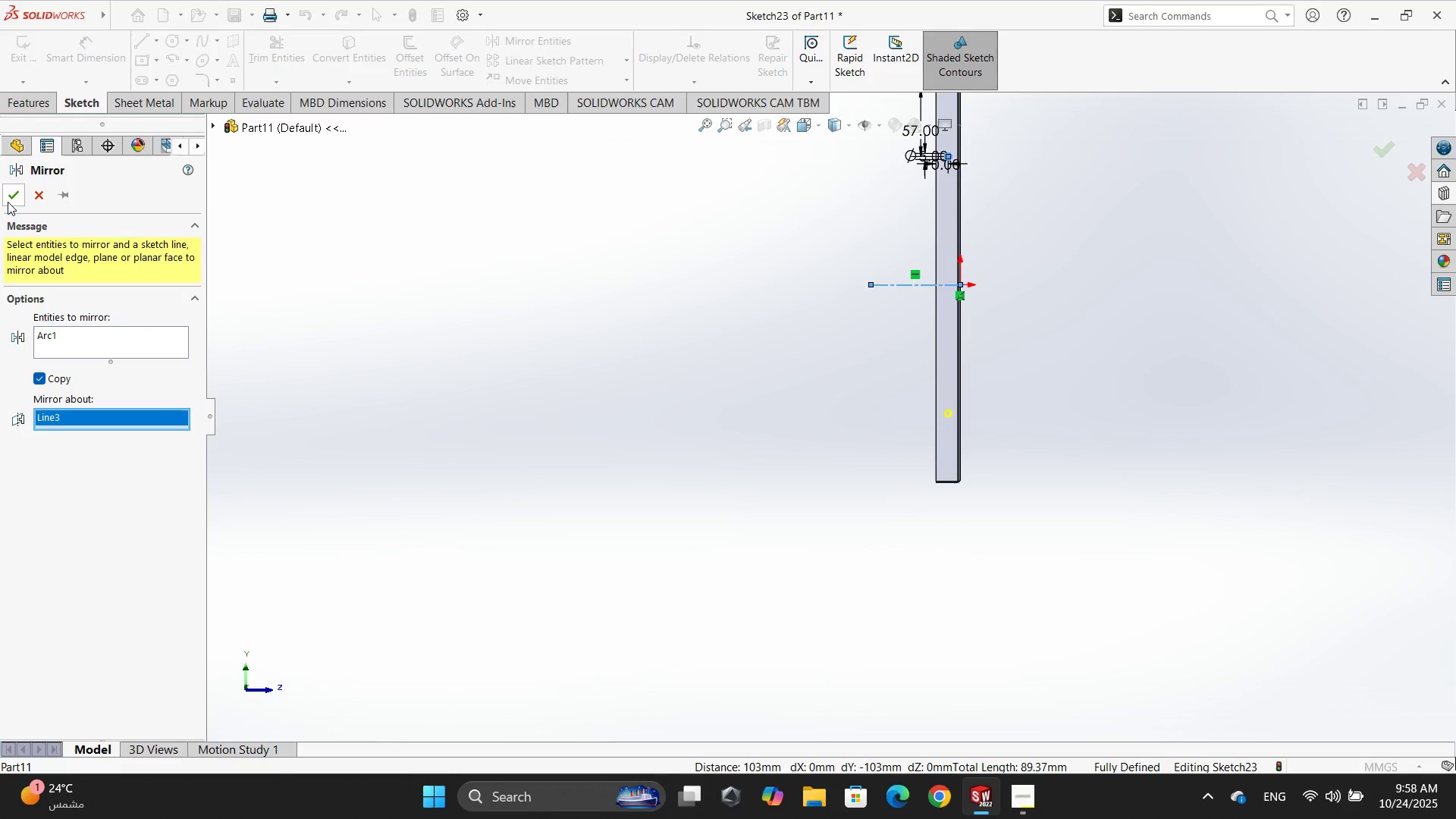 
left_click([8, 201])
 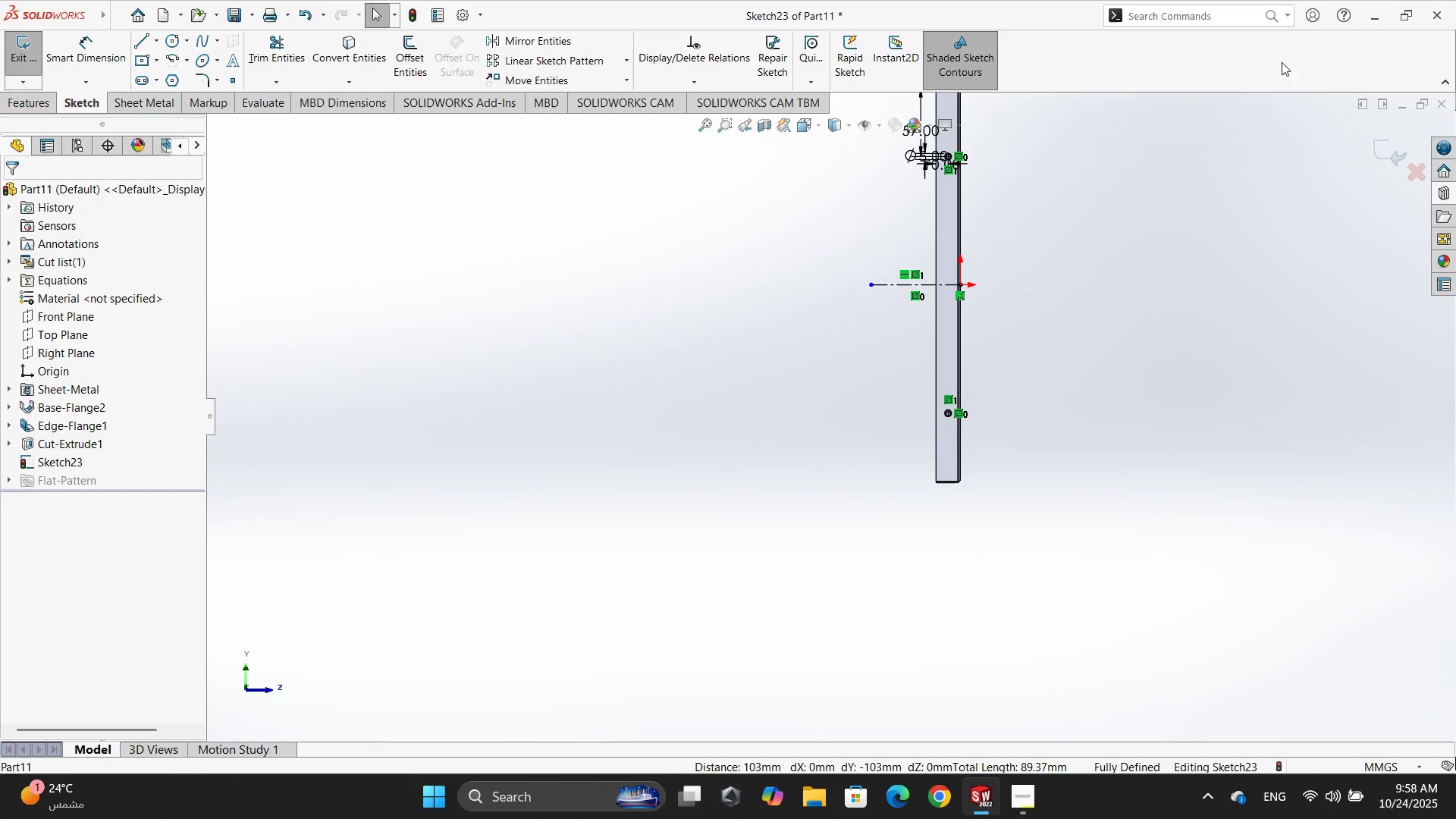 
left_click([1382, 151])
 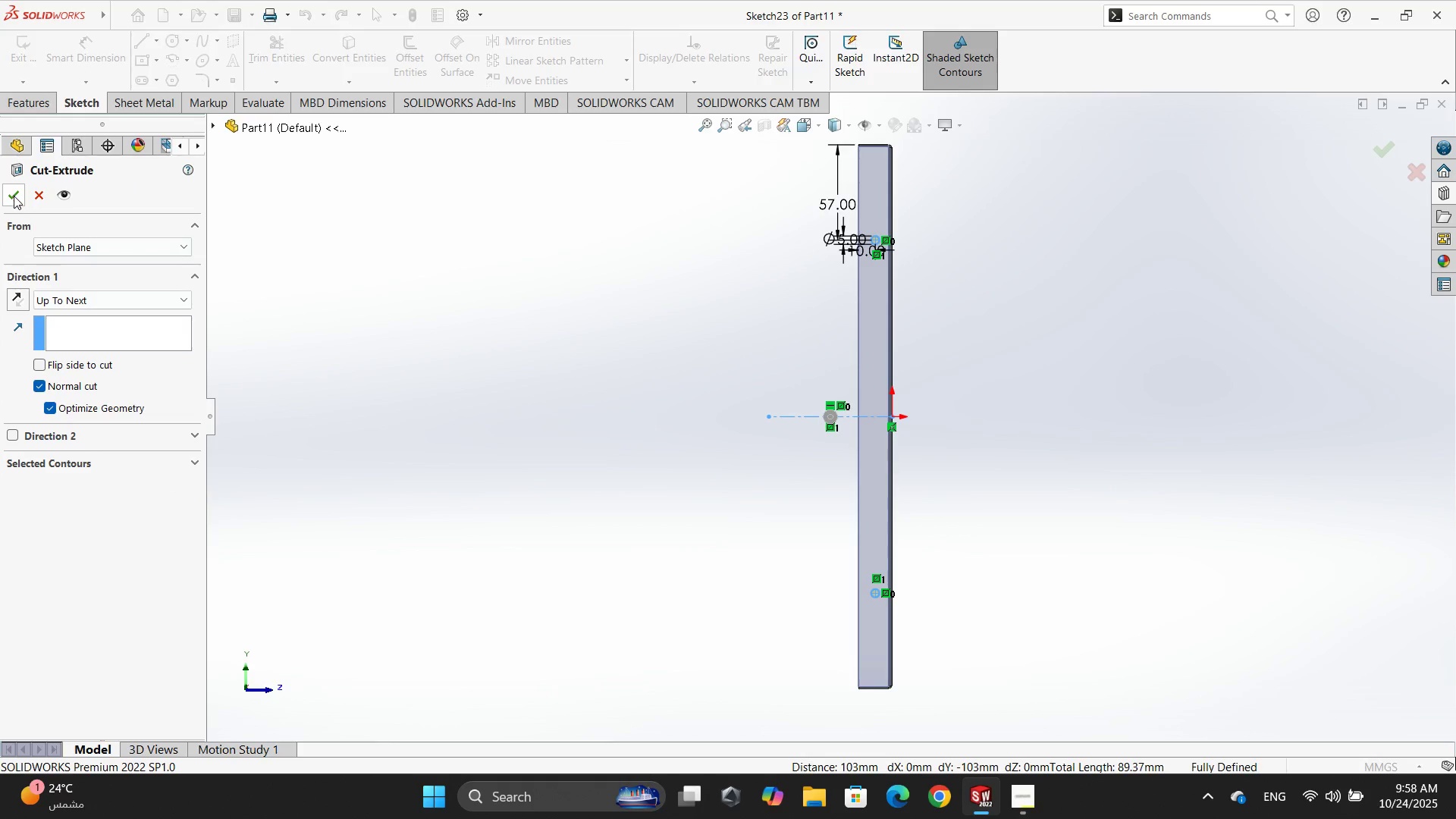 
wait(5.56)
 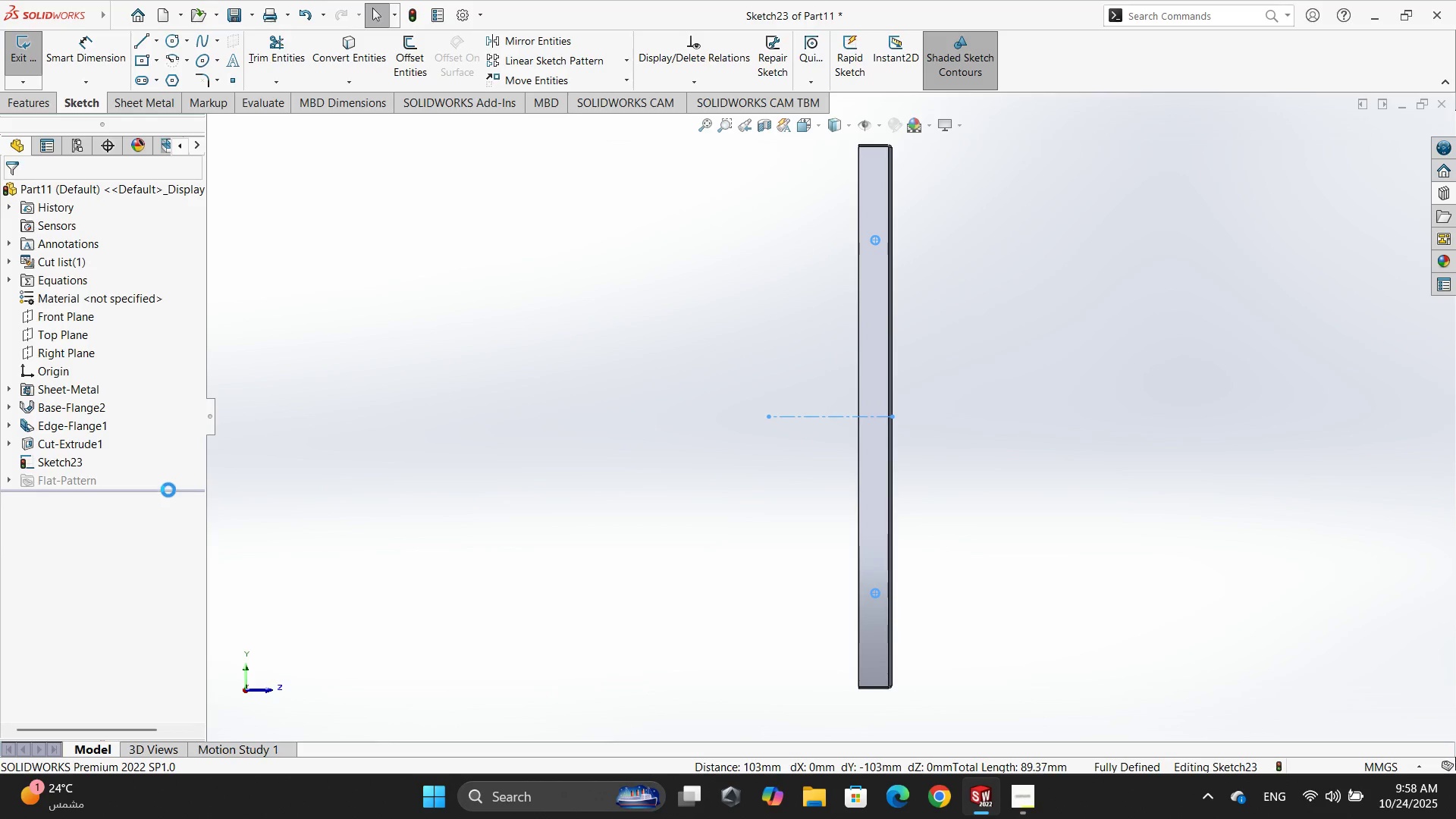 
left_click([661, 418])
 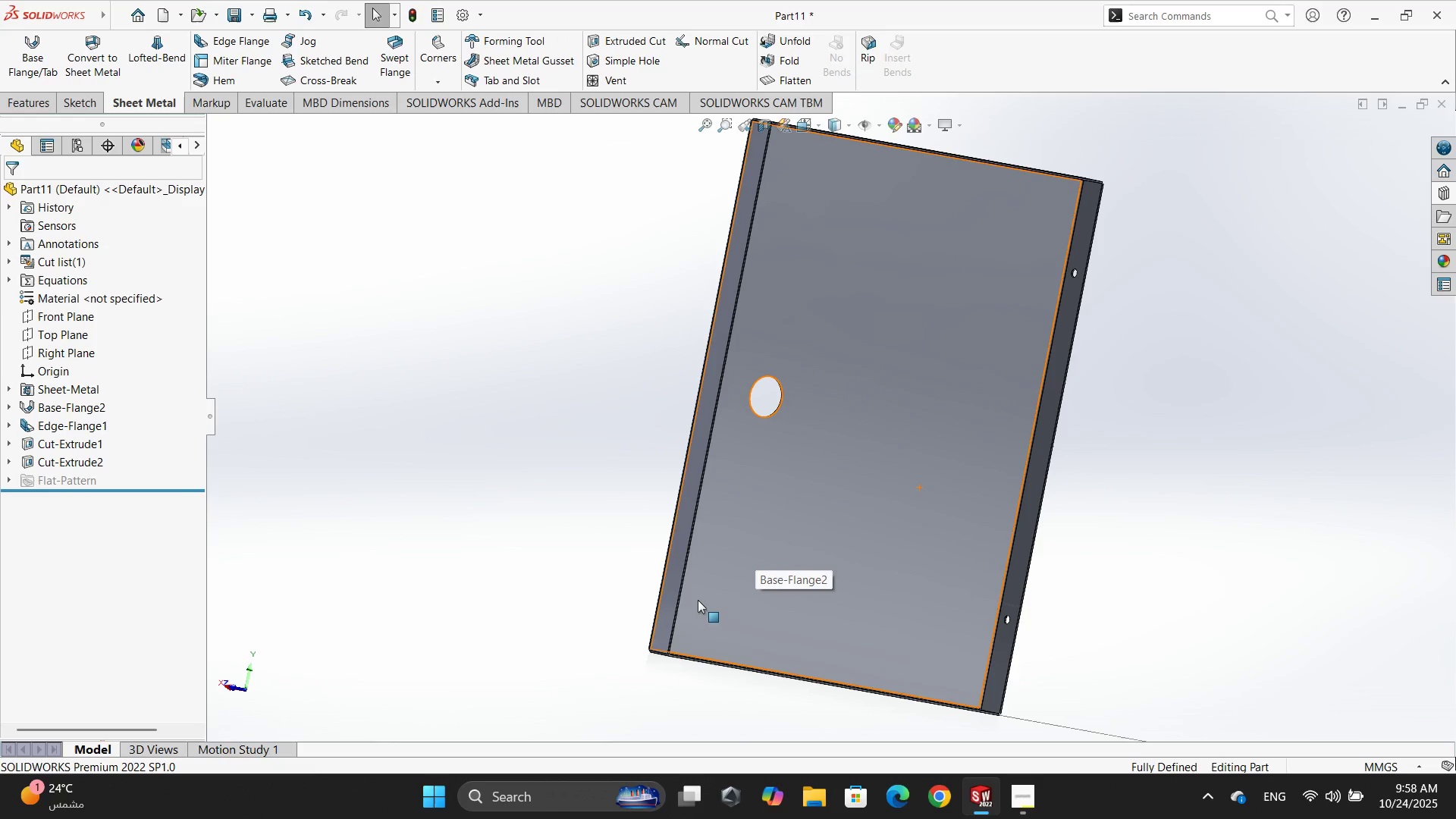 
scroll: coordinate [807, 529], scroll_direction: up, amount: 2.0
 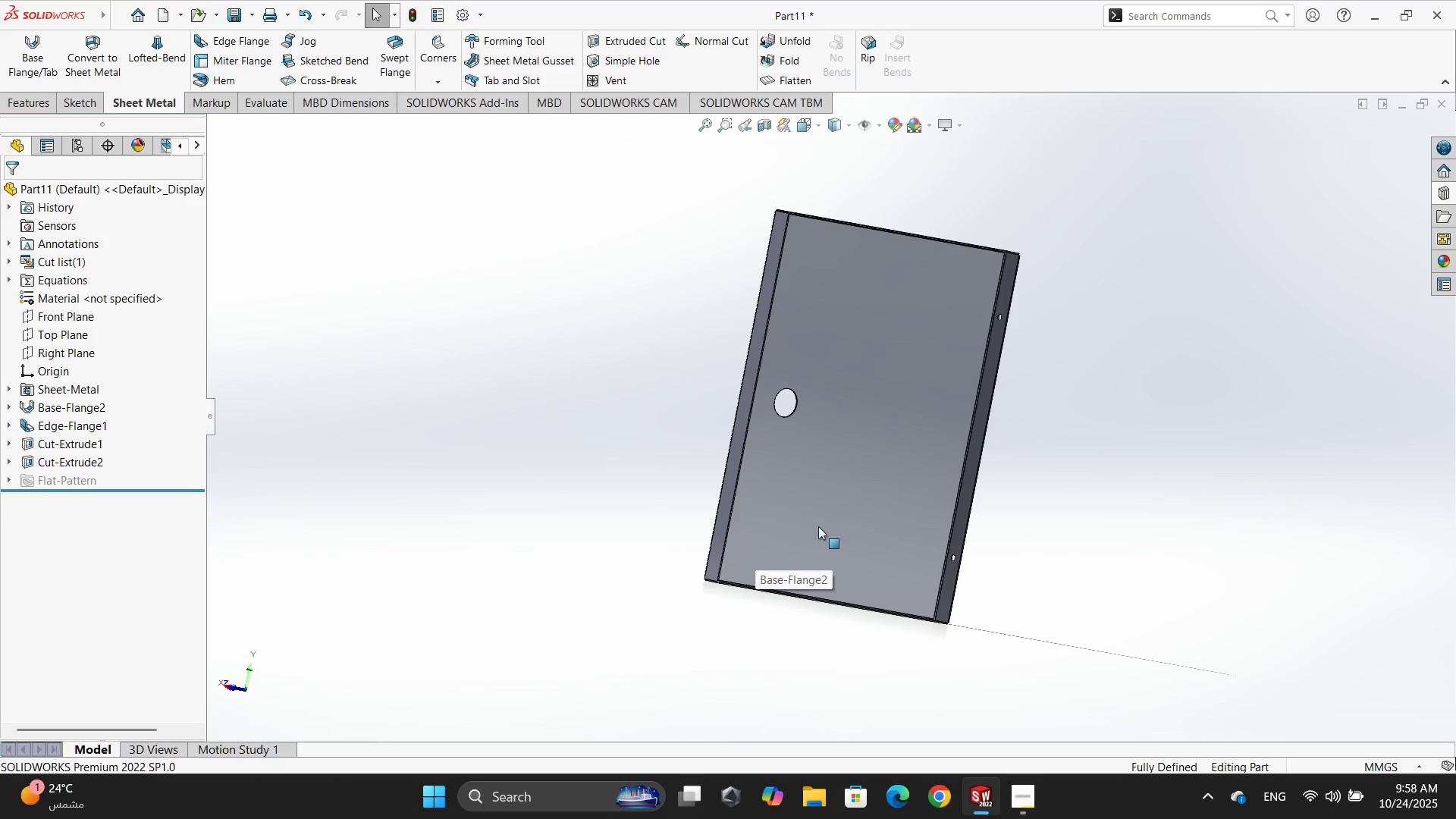 
key(Alt+AltLeft)
 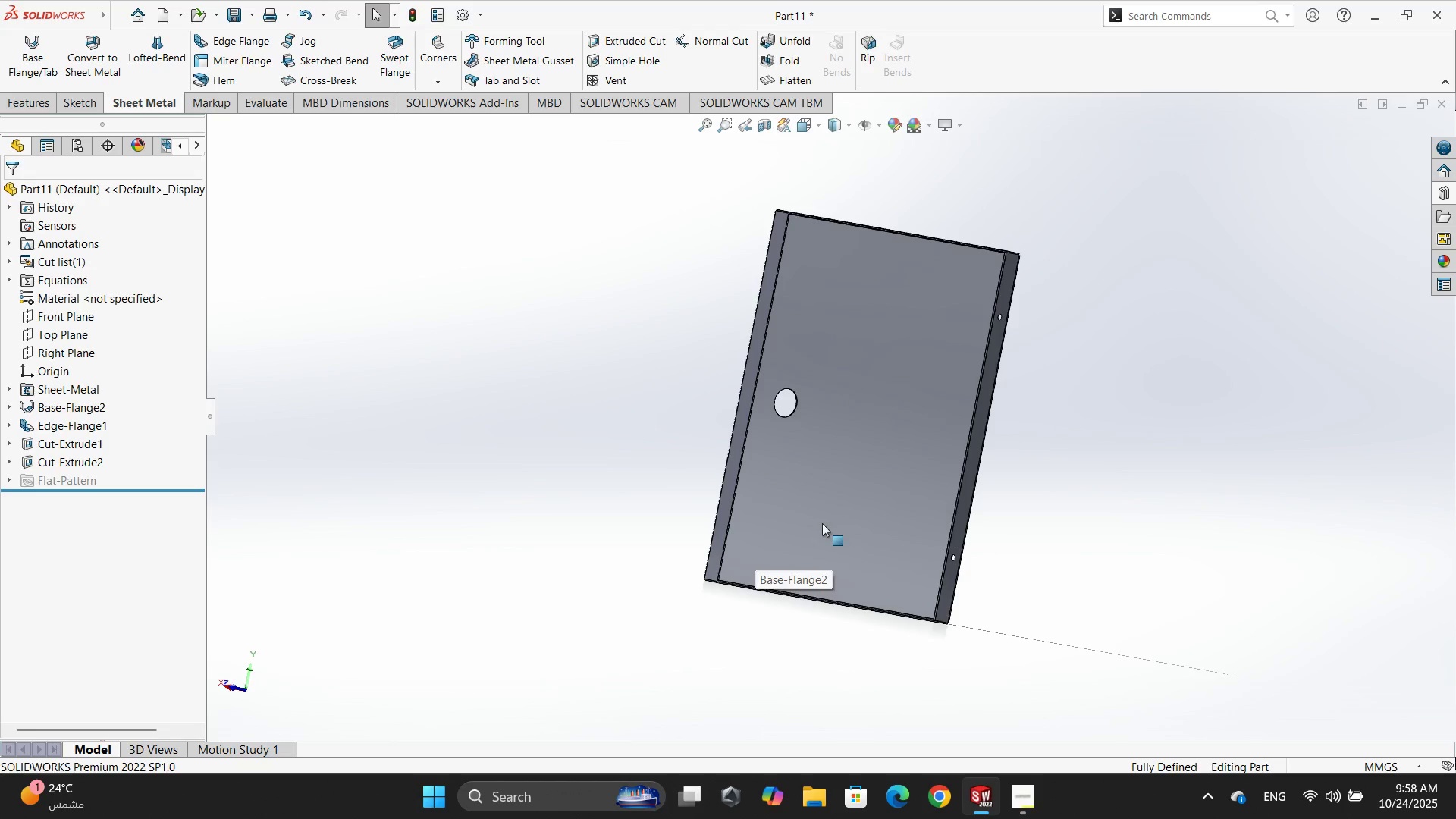 
key(Alt+Tab)